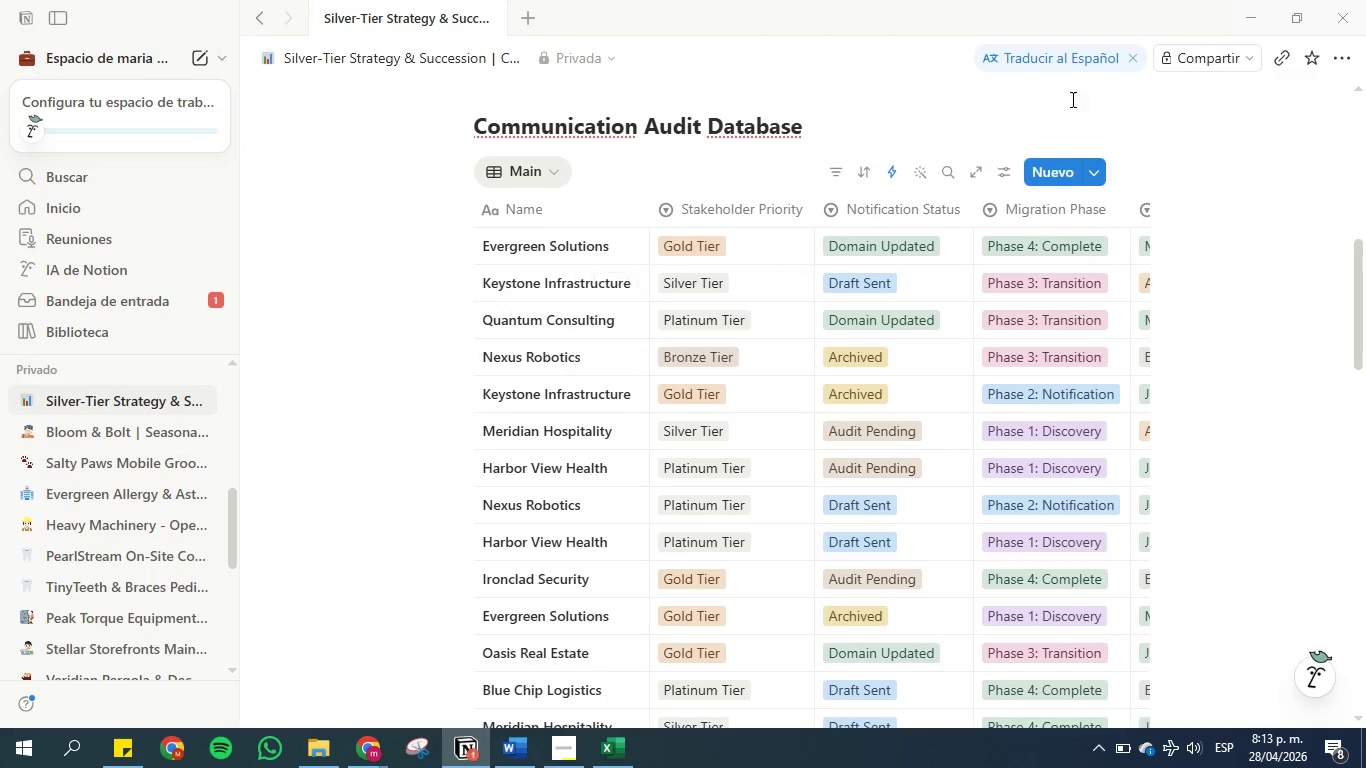 
scroll: coordinate [1115, 117], scroll_direction: up, amount: 1.0
 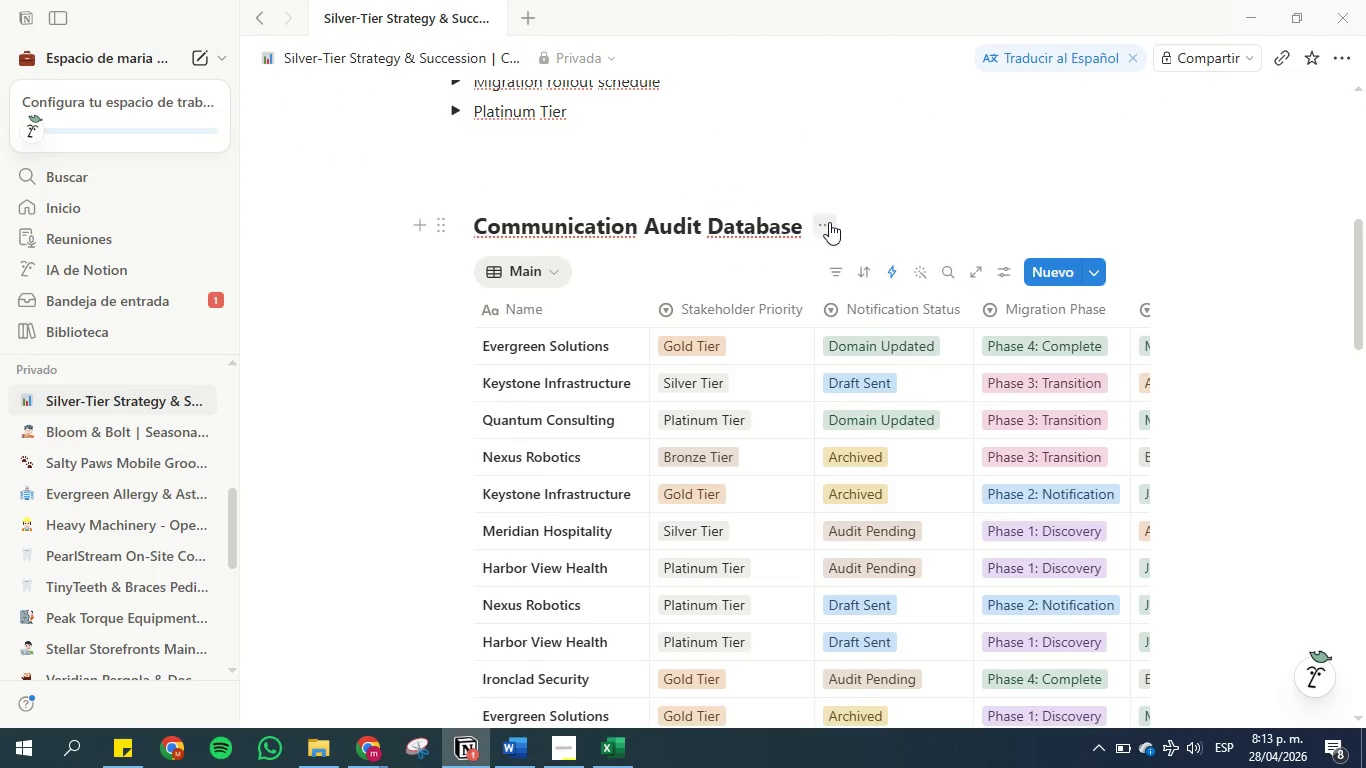 
left_click([821, 225])
 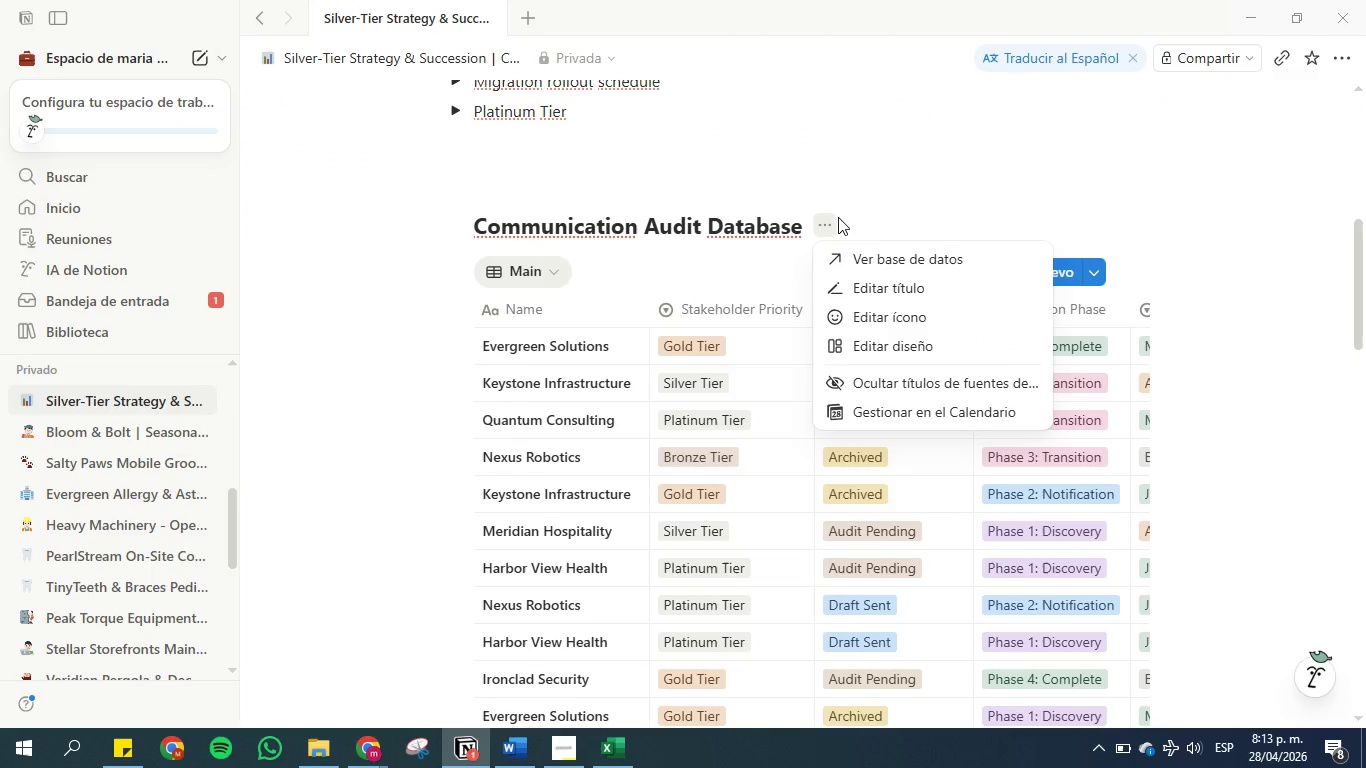 
left_click([912, 168])
 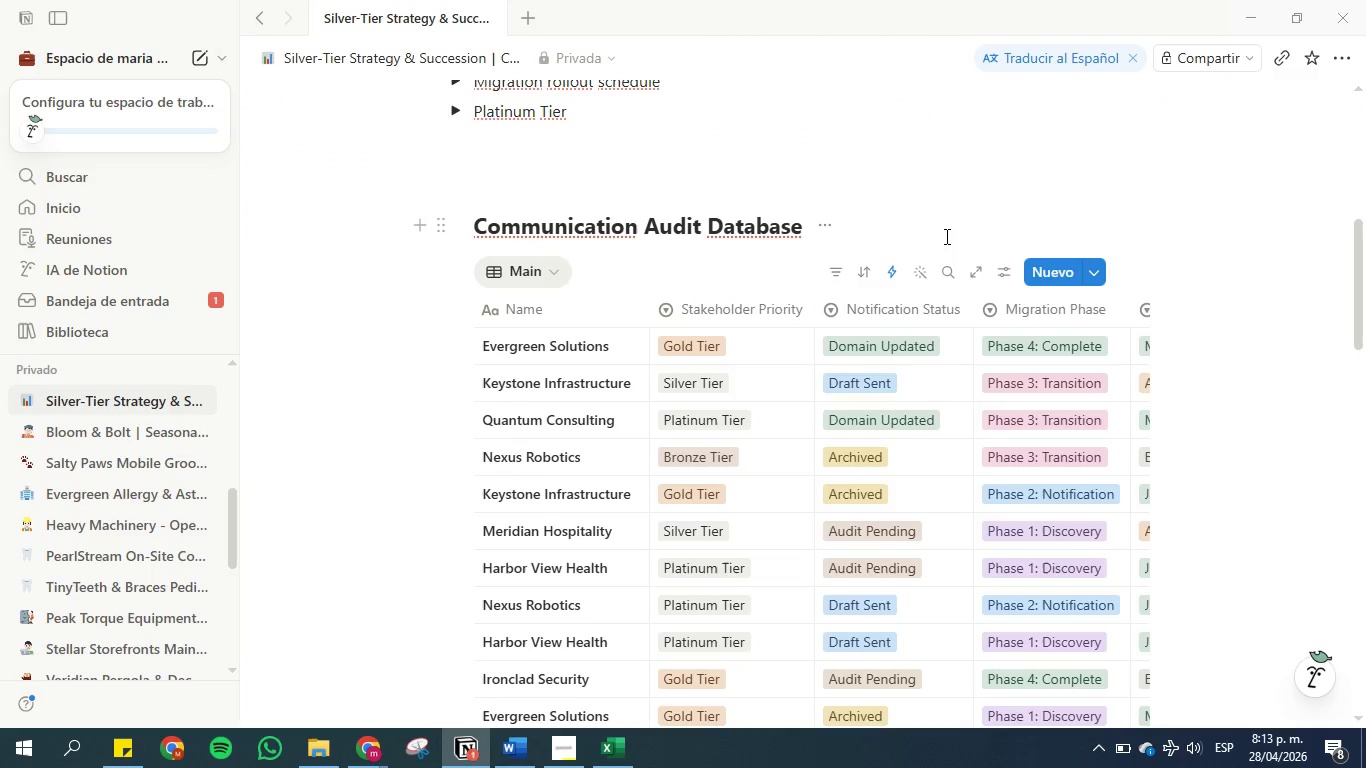 
left_click([1002, 272])
 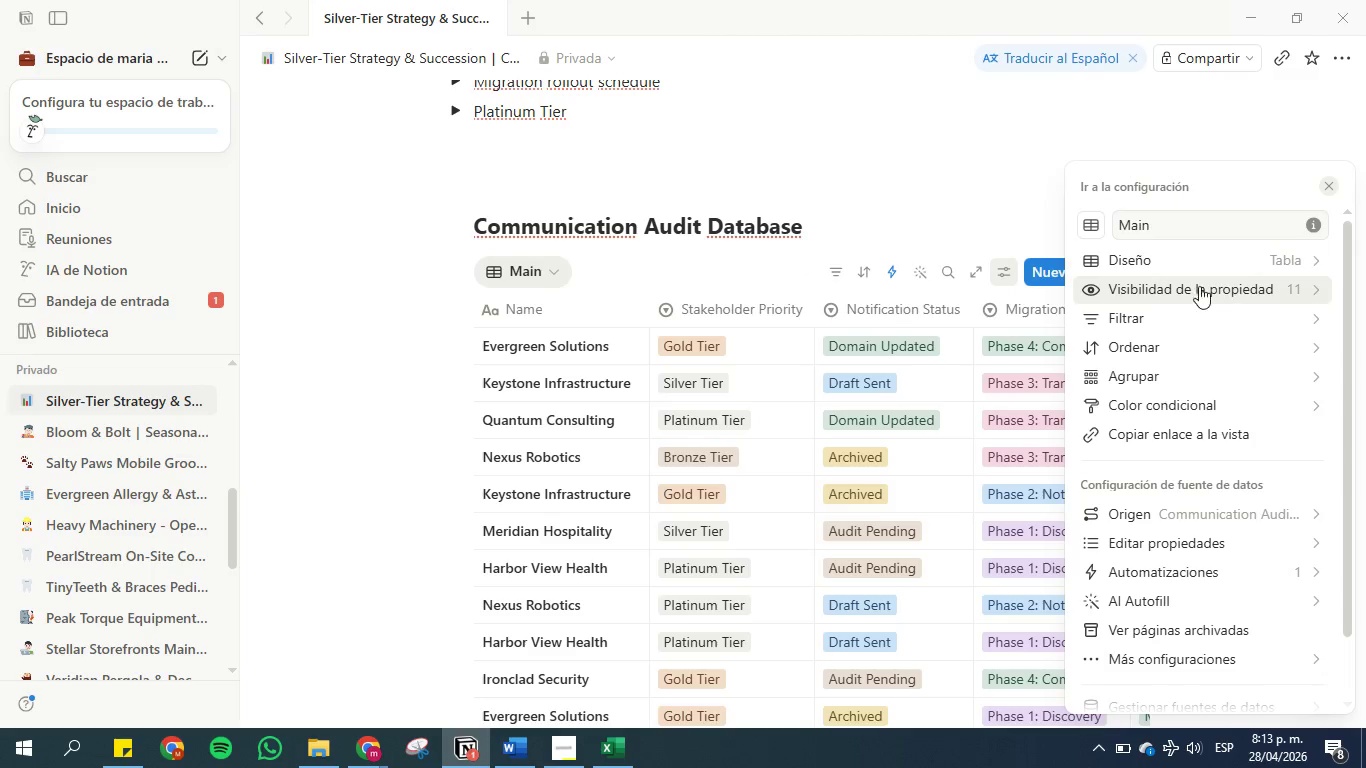 
scroll: coordinate [1191, 334], scroll_direction: down, amount: 3.0
 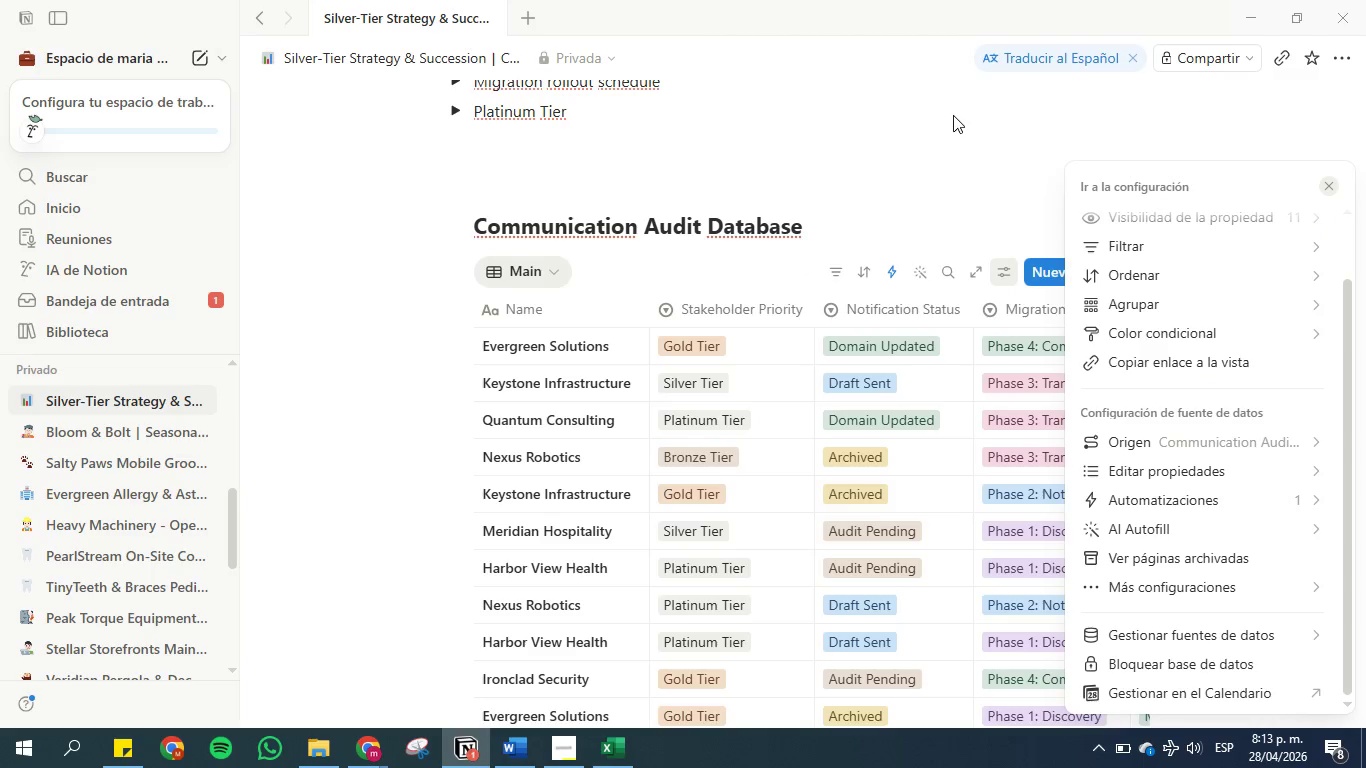 
left_click([953, 137])
 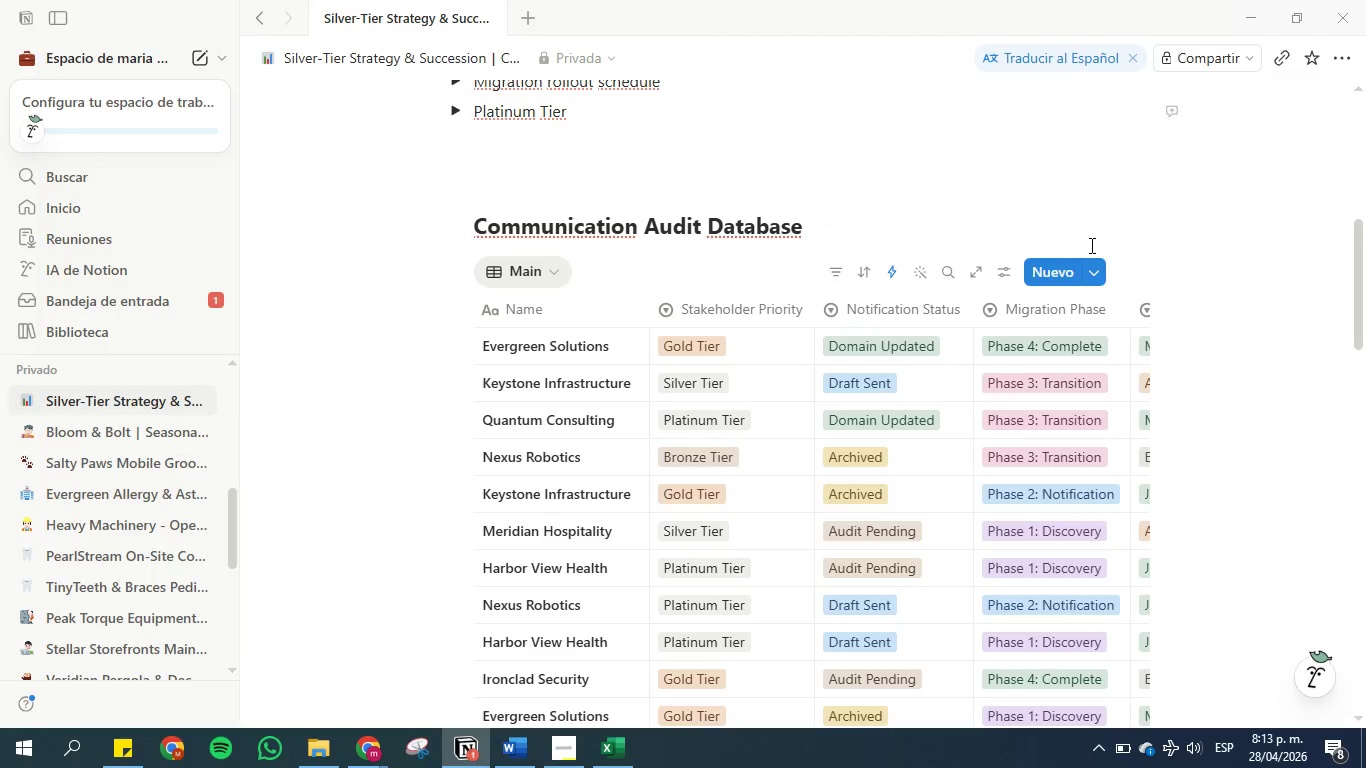 
scroll: coordinate [1086, 246], scroll_direction: up, amount: 2.0
 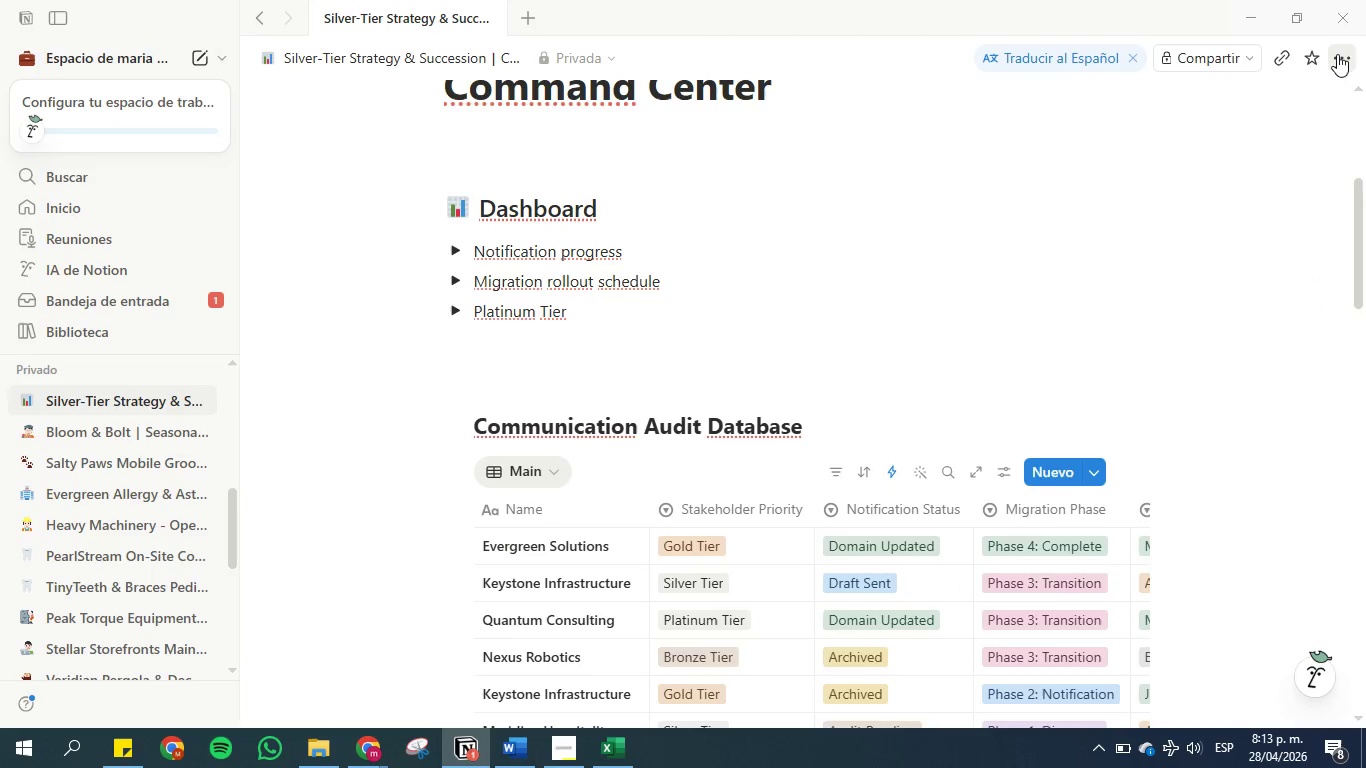 
left_click([1340, 54])
 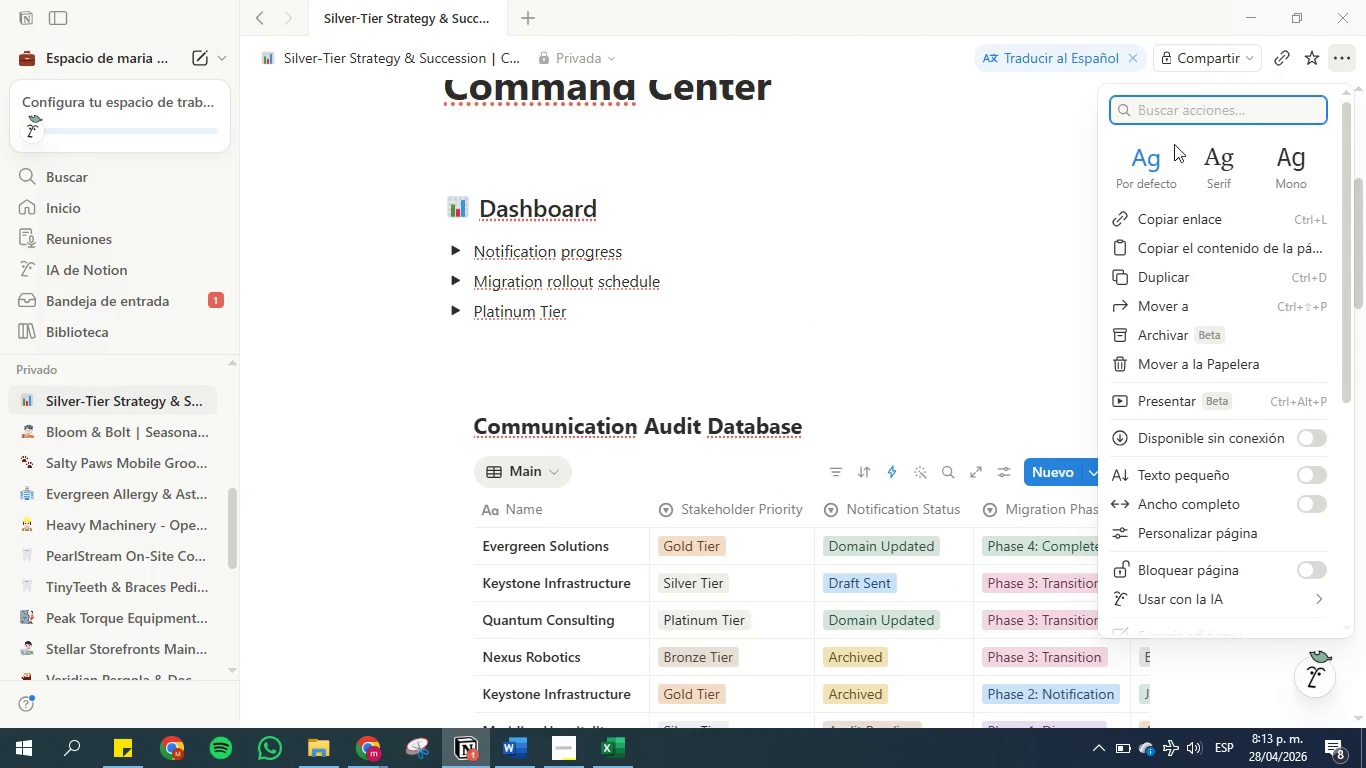 
scroll: coordinate [1176, 399], scroll_direction: down, amount: 6.0
 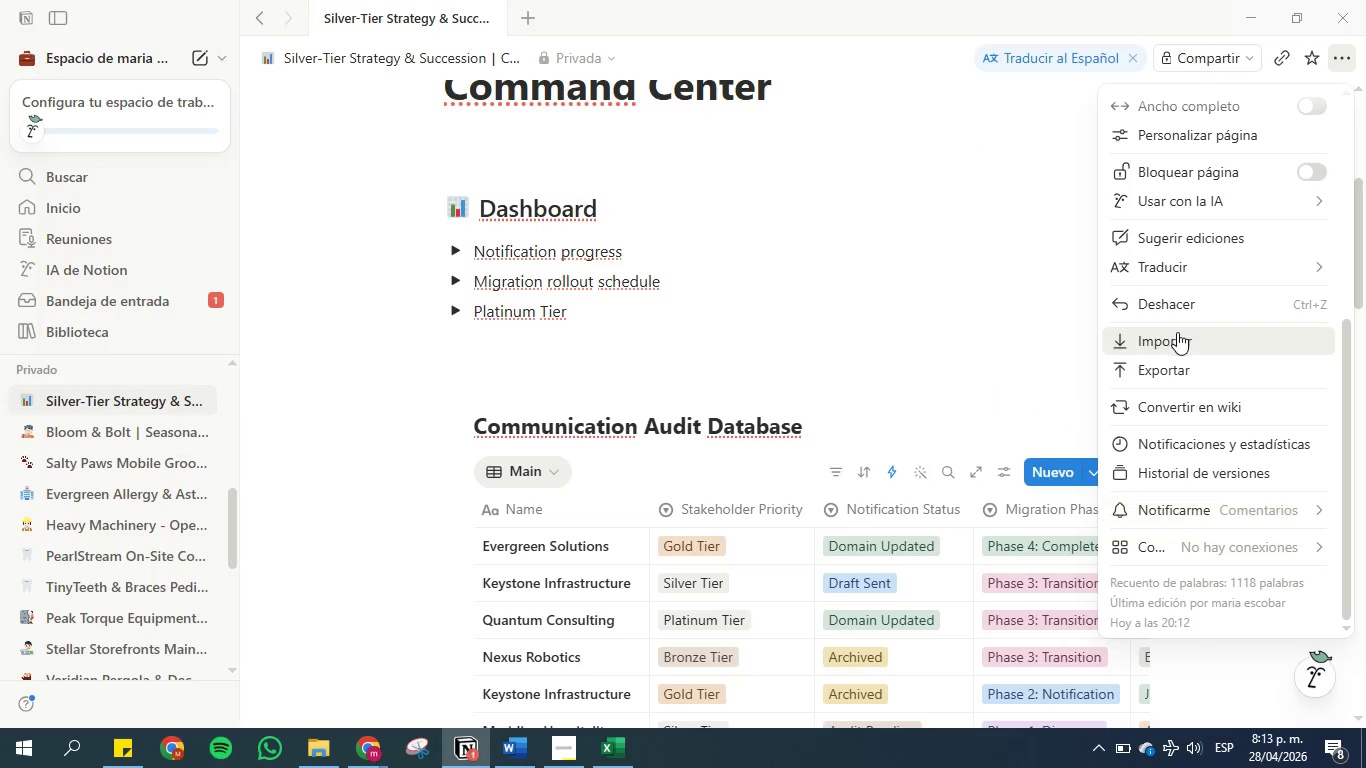 
left_click([1176, 365])
 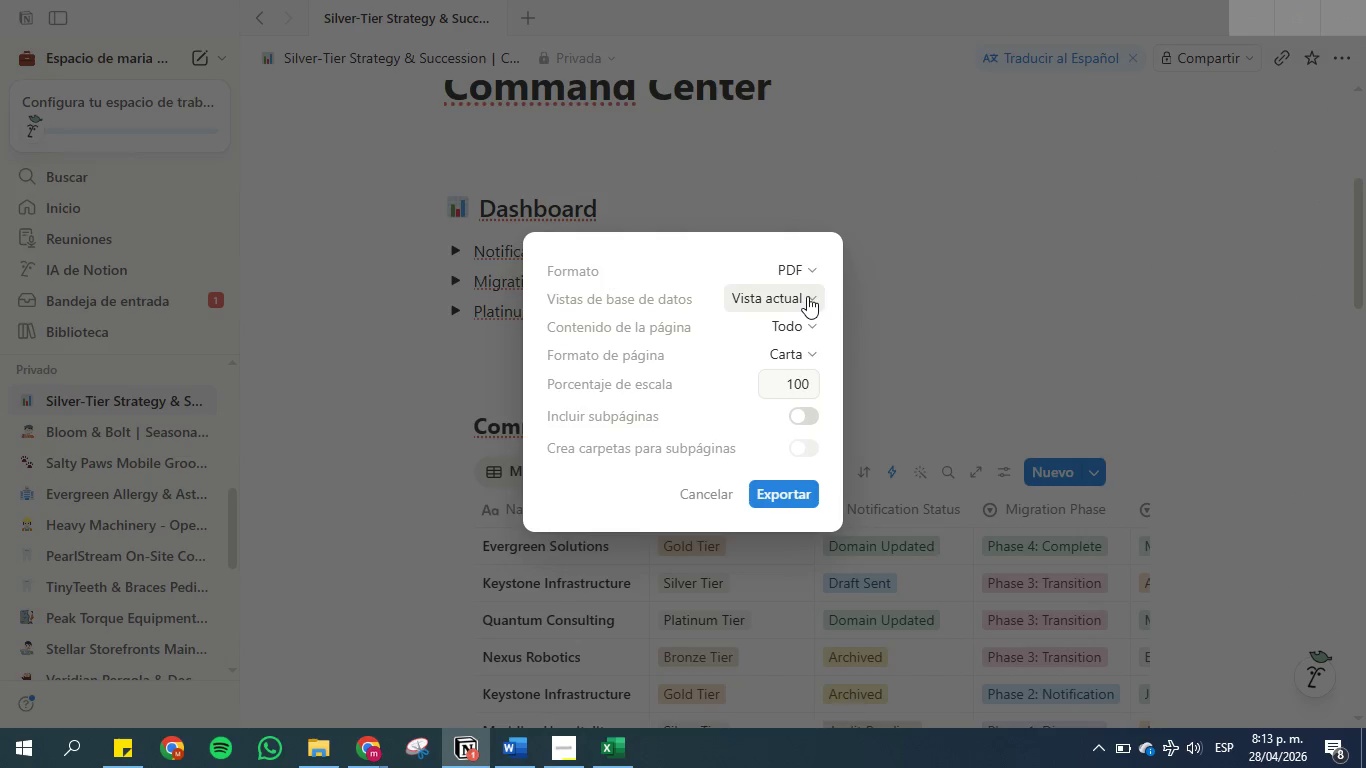 
left_click([807, 296])
 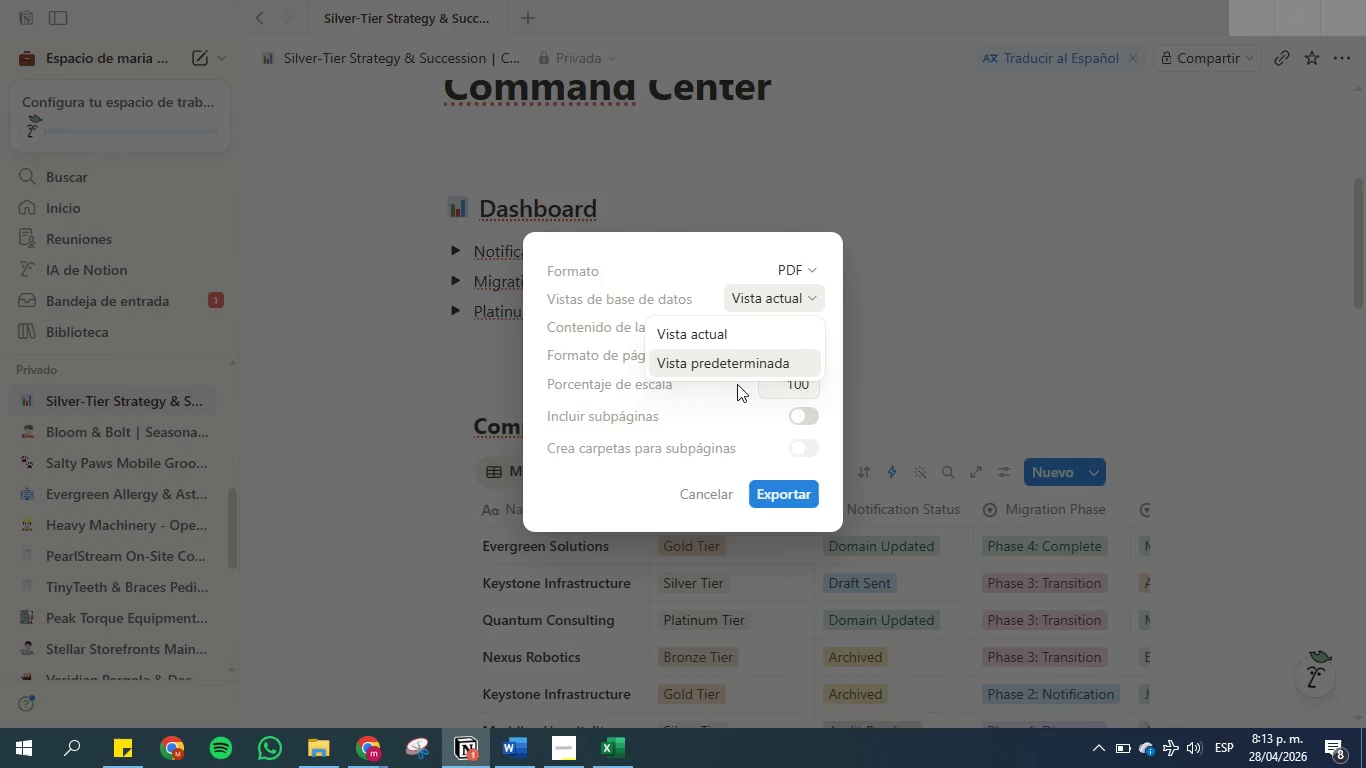 
left_click([729, 367])
 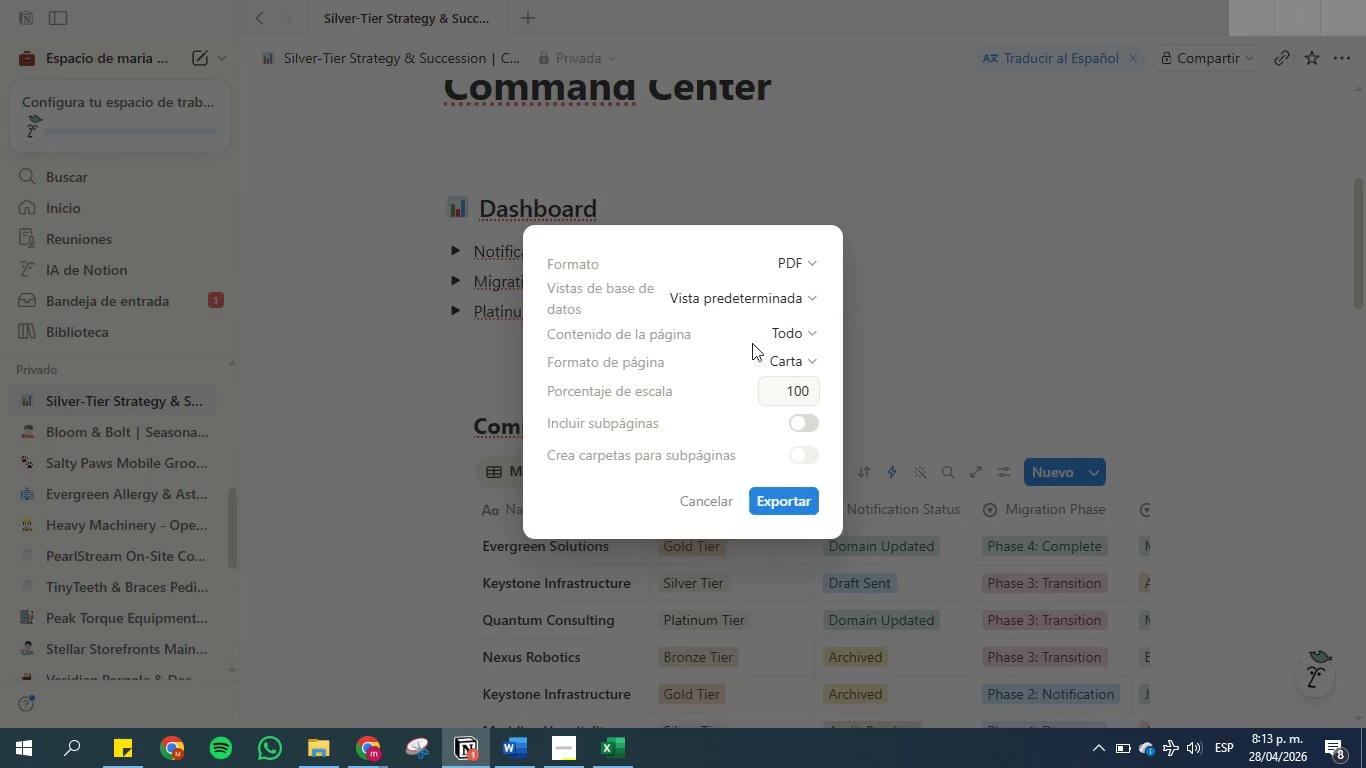 
left_click([806, 332])
 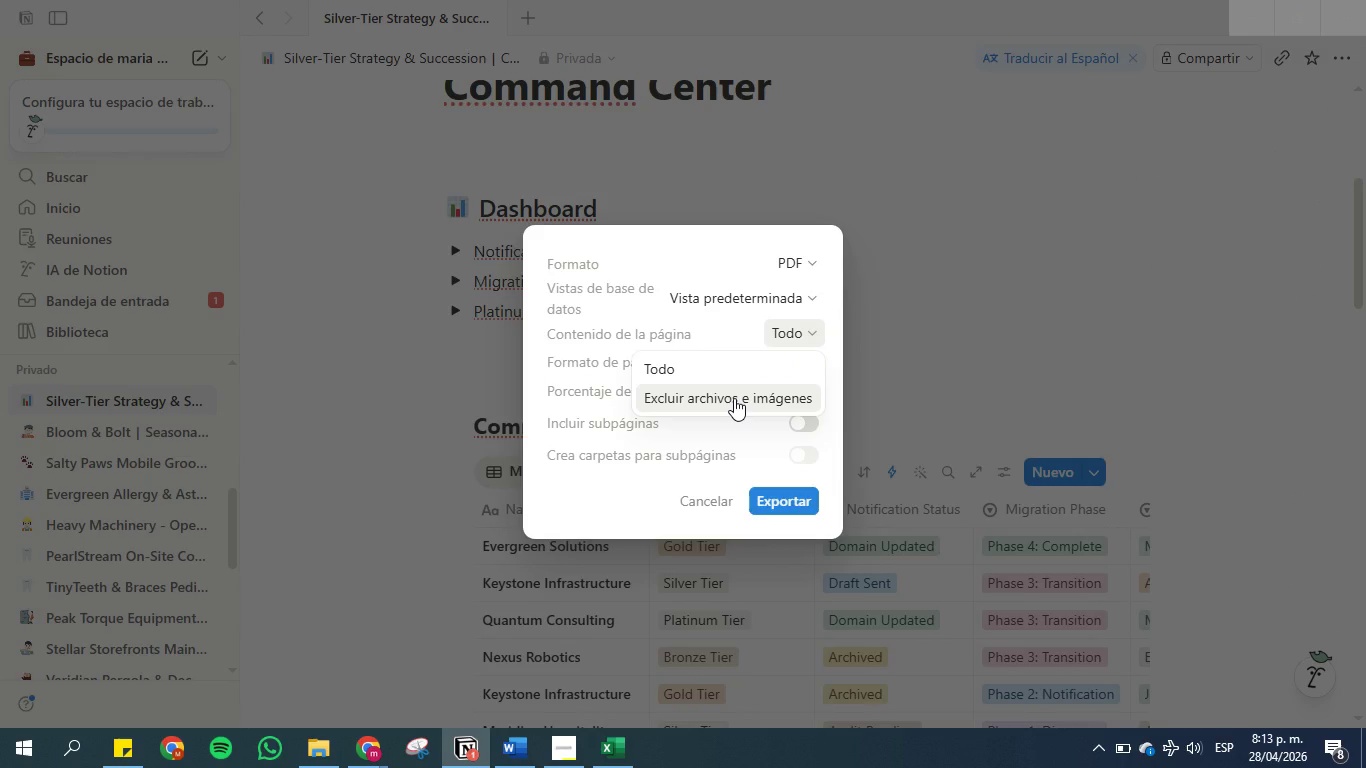 
wait(6.89)
 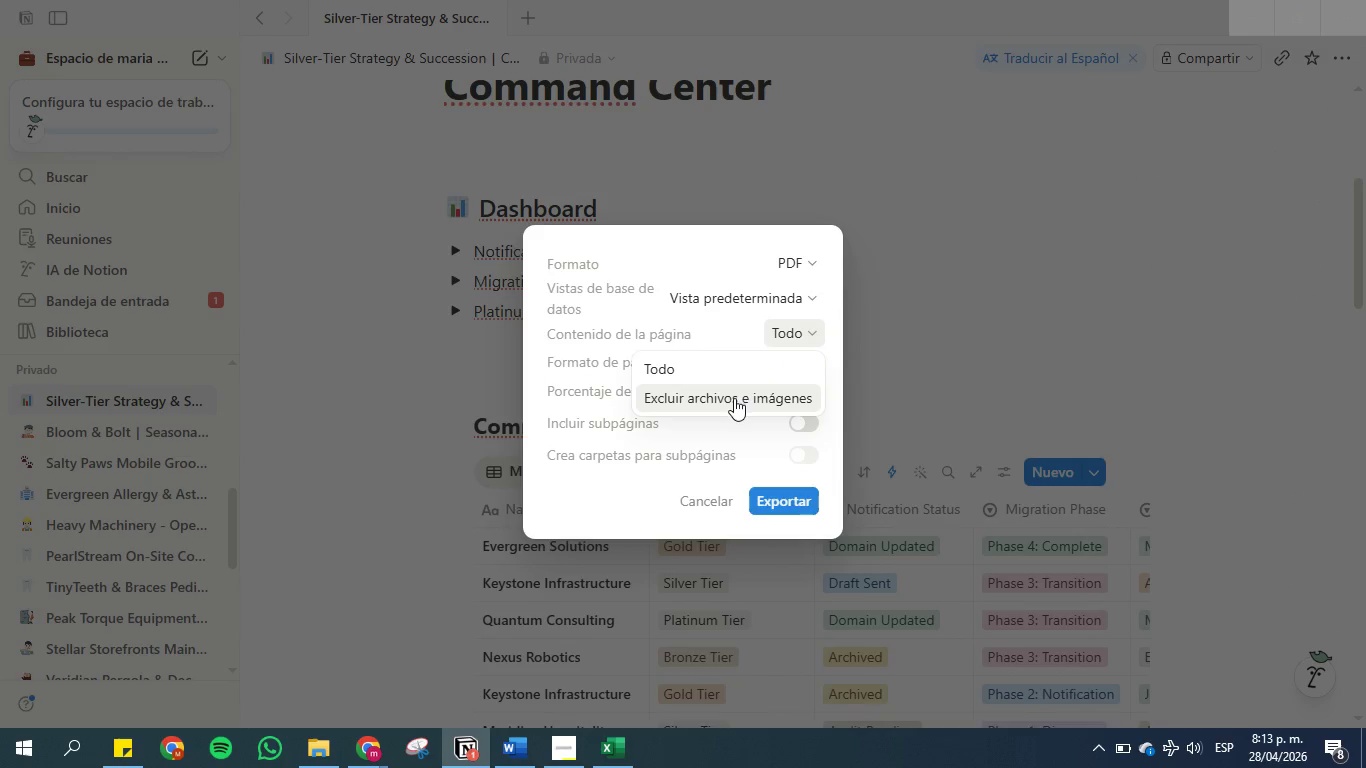 
left_click([734, 398])
 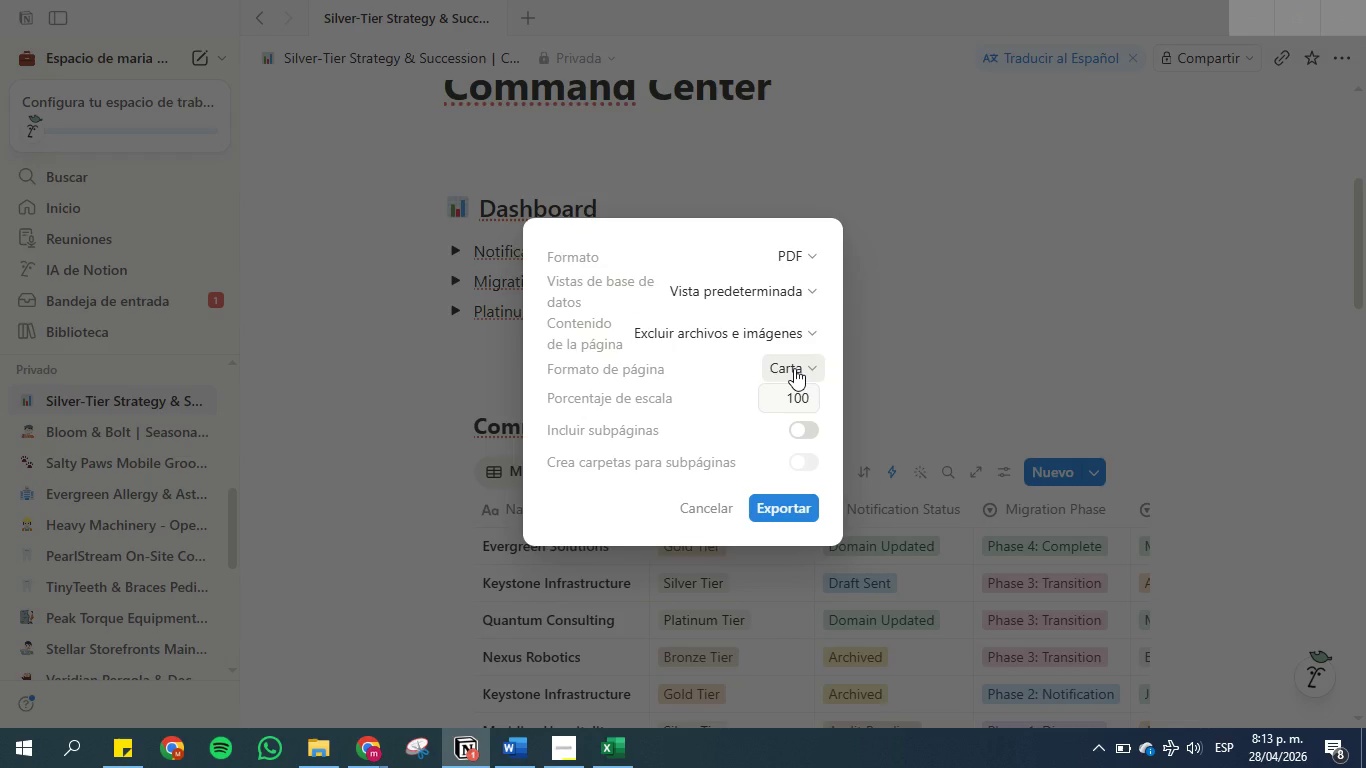 
left_click([794, 368])
 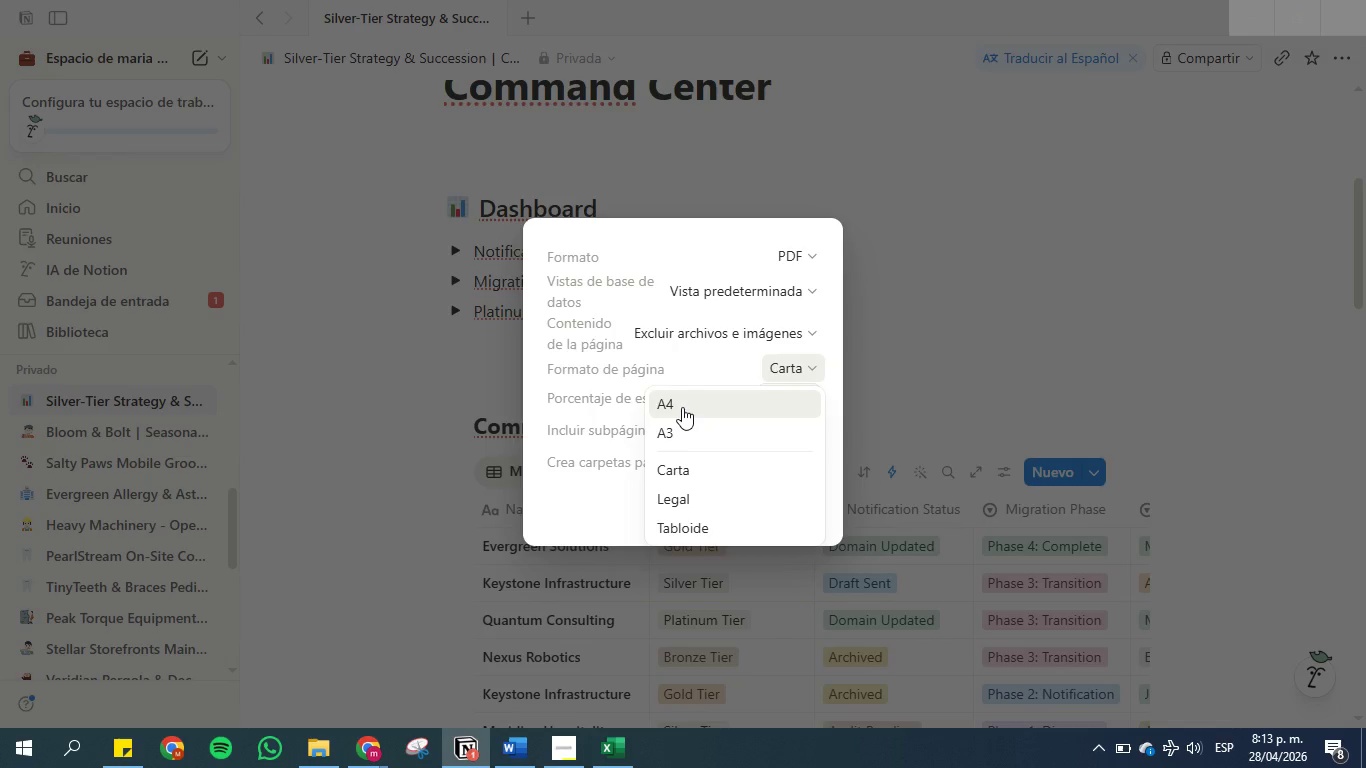 
wait(6.75)
 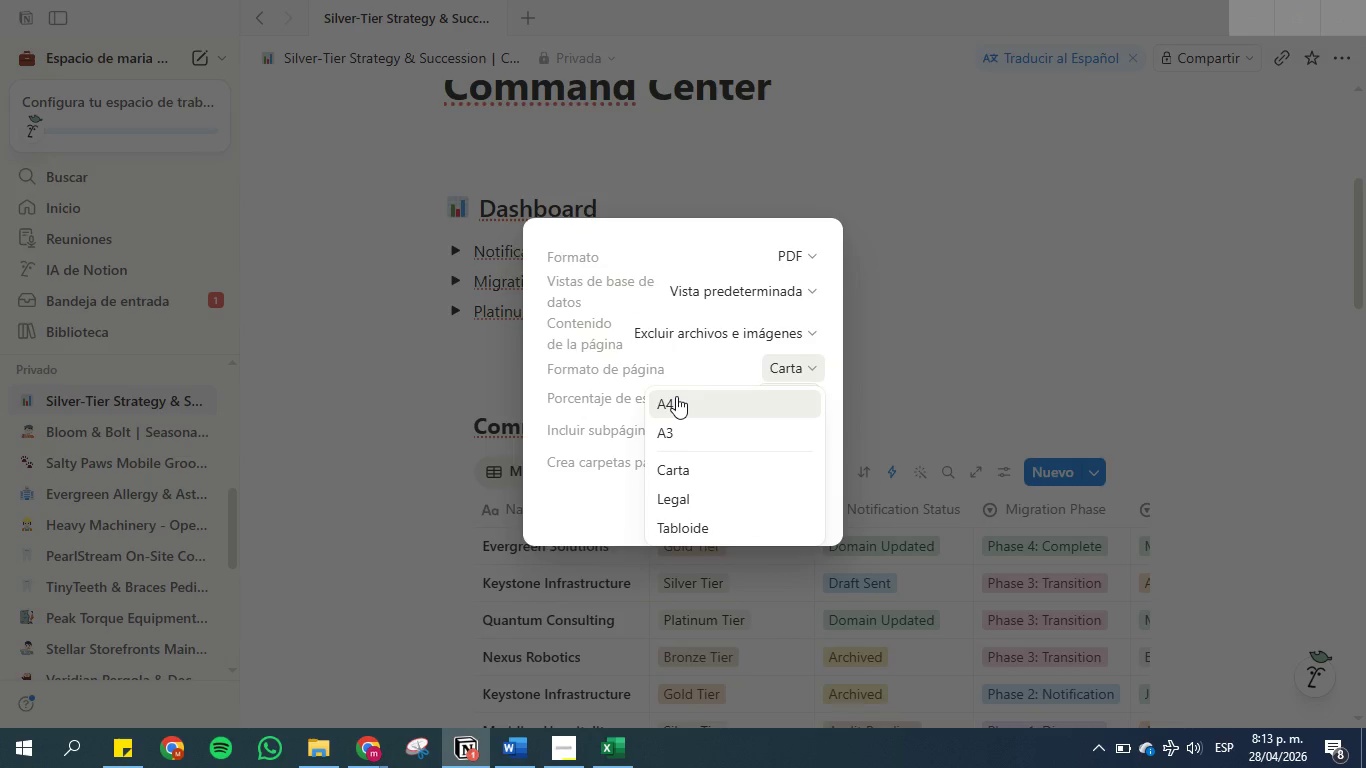 
left_click([692, 489])
 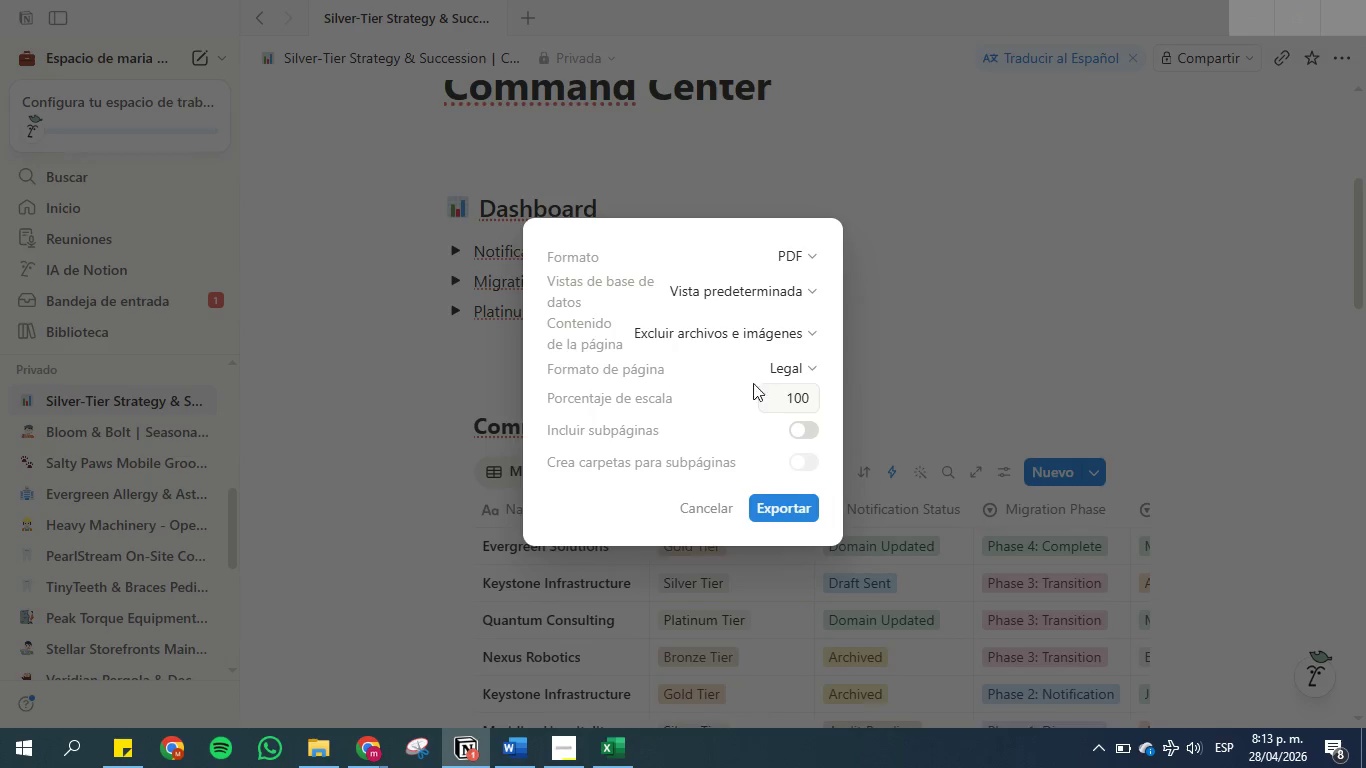 
left_click([797, 396])
 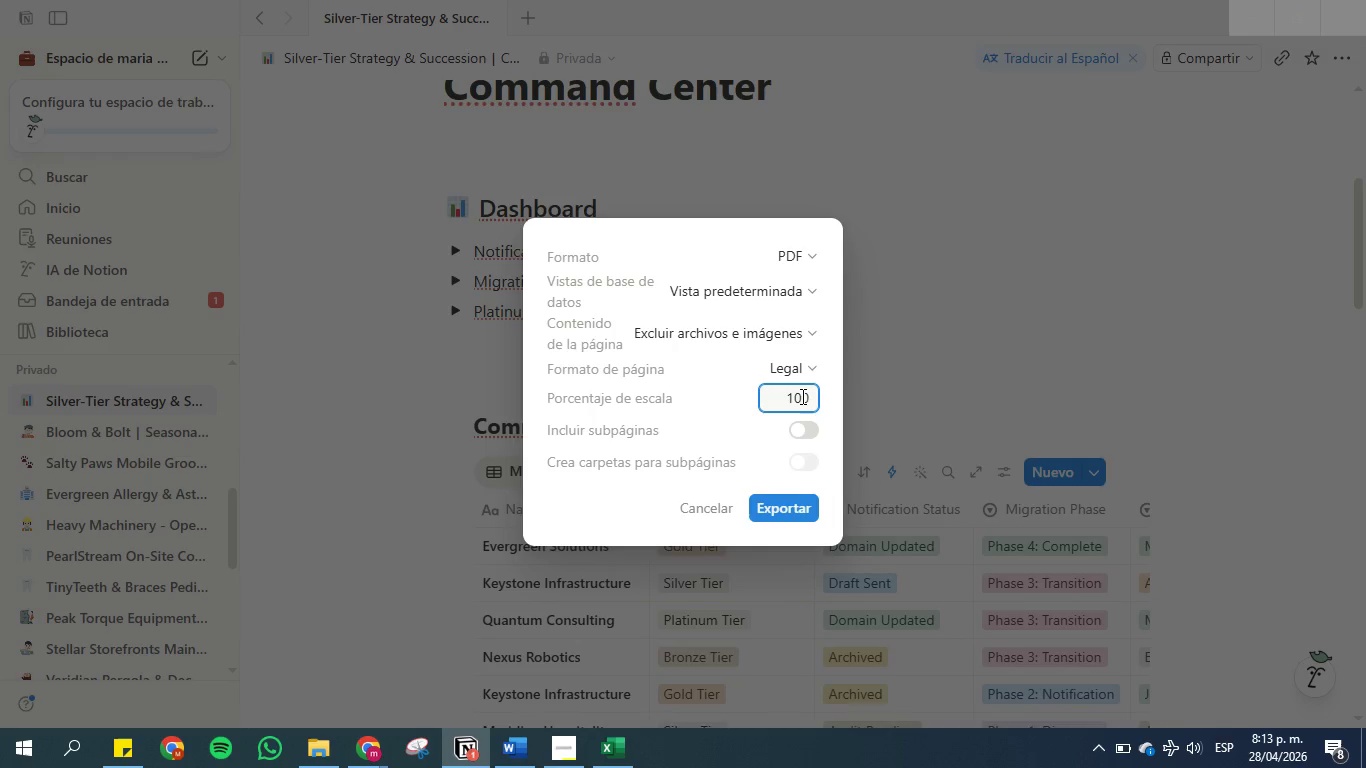 
double_click([801, 396])
 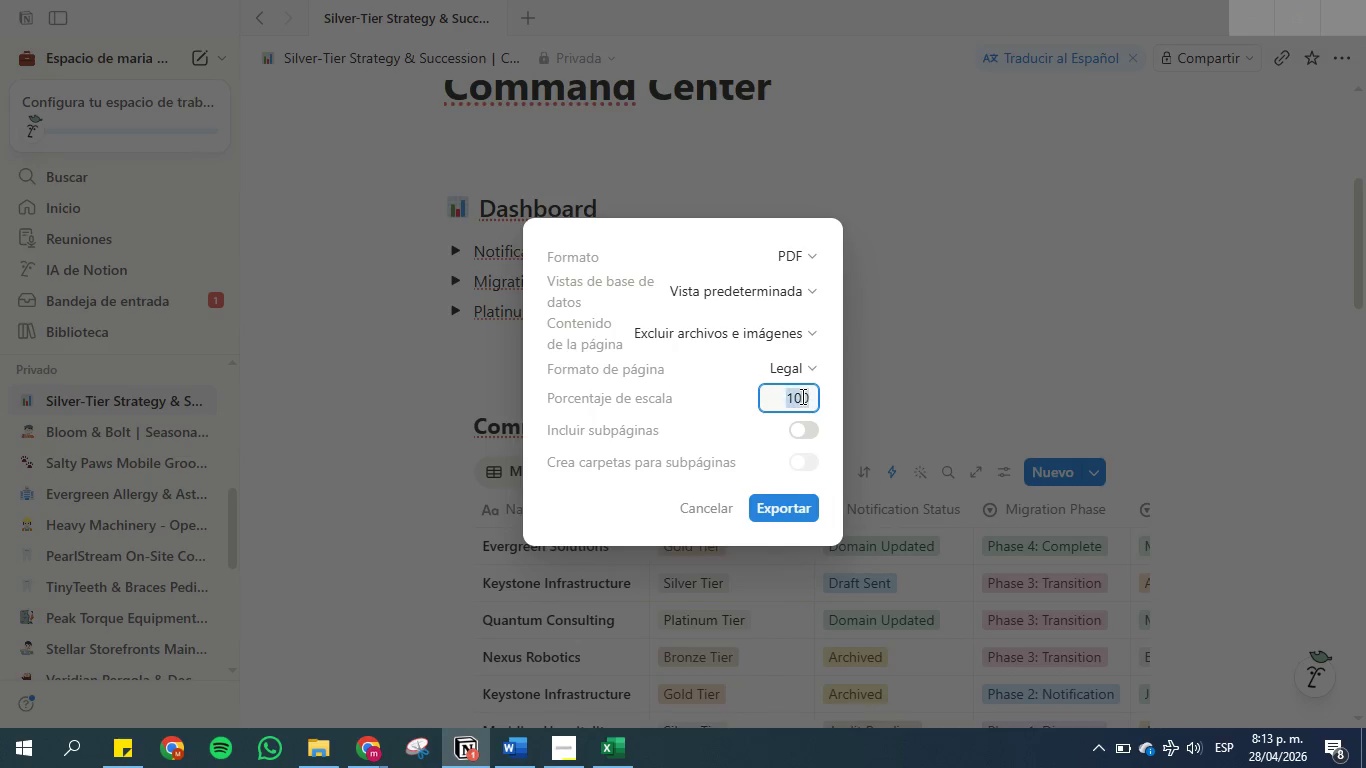 
triple_click([801, 396])
 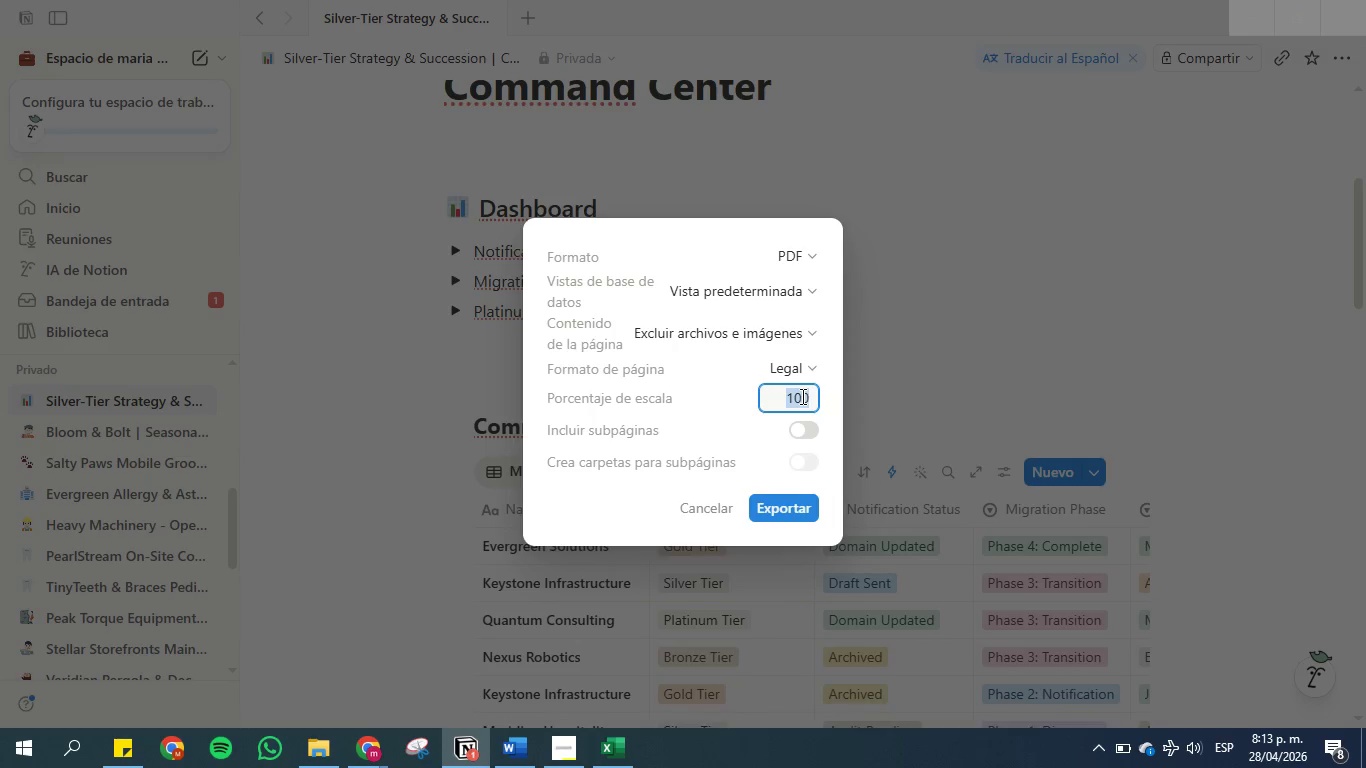 
type(50)
 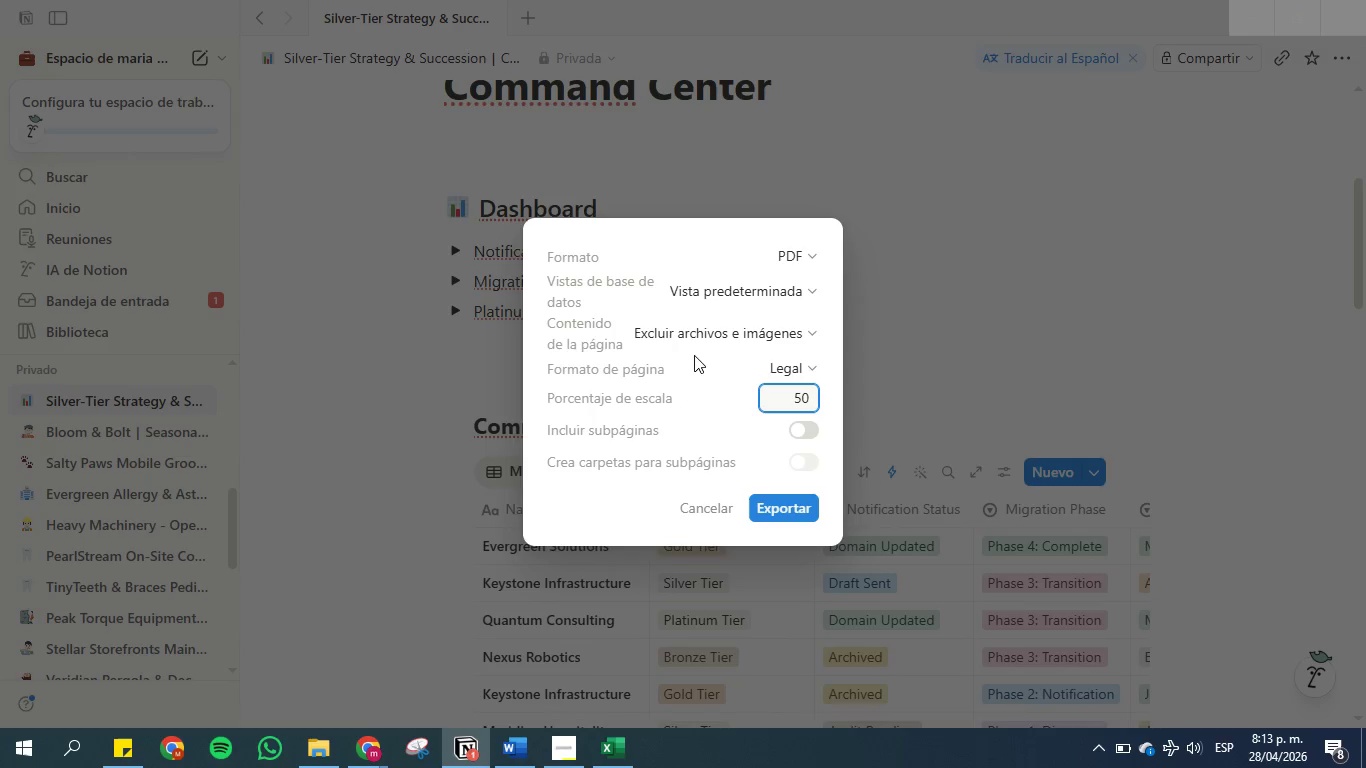 
wait(11.25)
 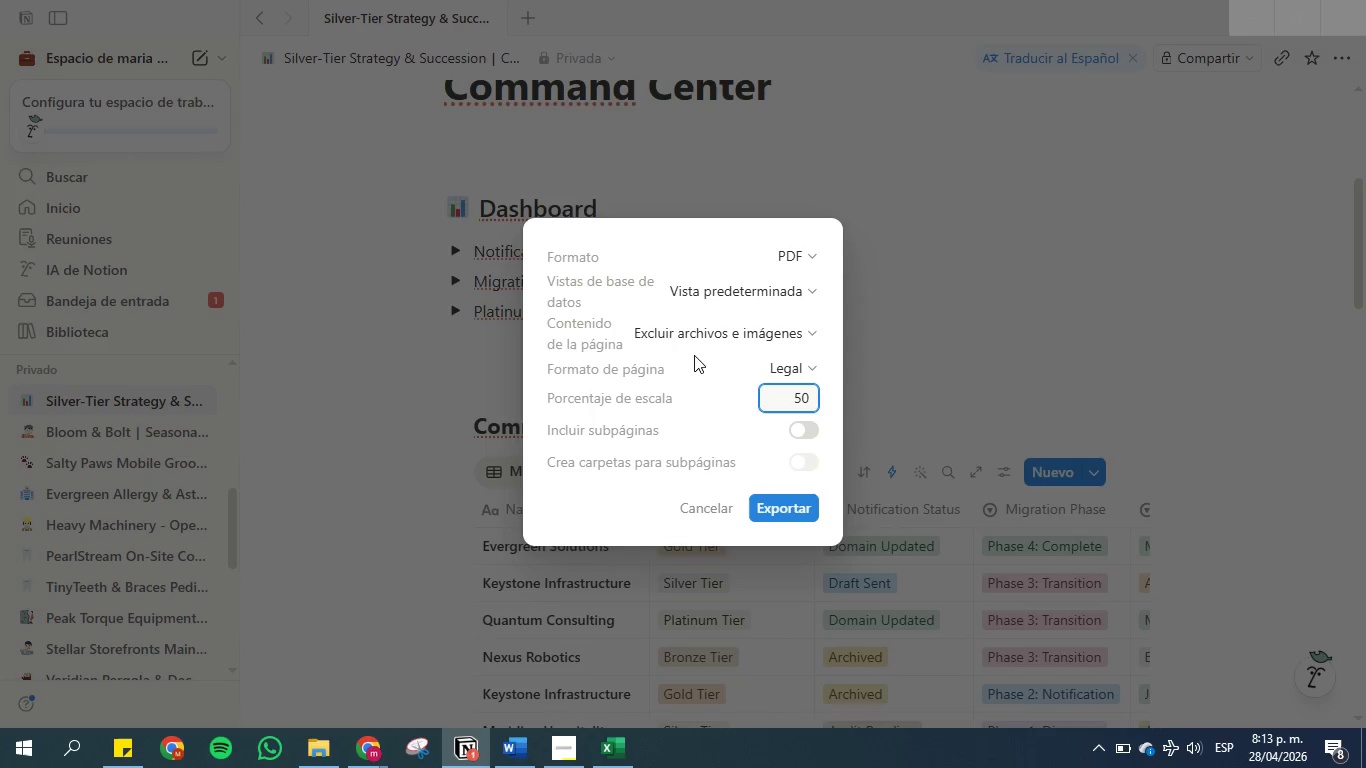 
left_click([750, 288])
 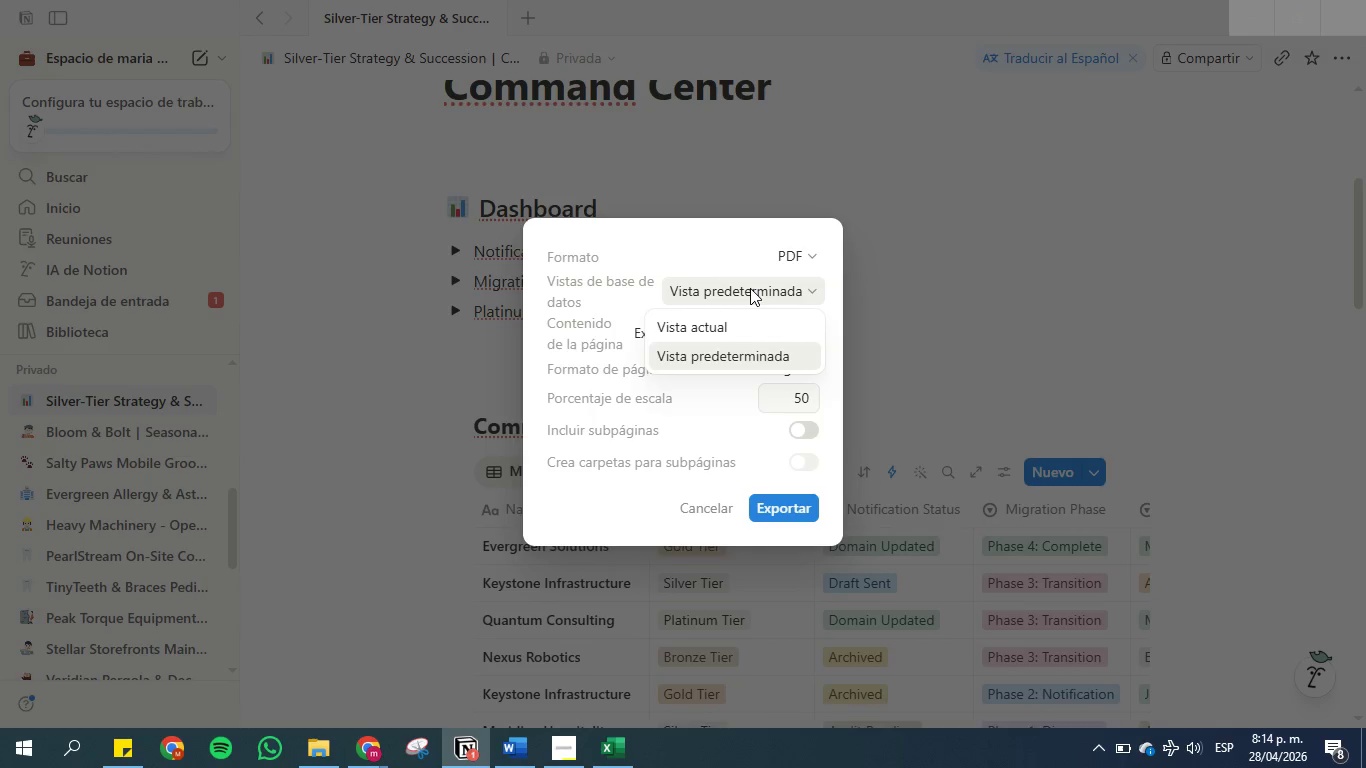 
left_click([750, 288])
 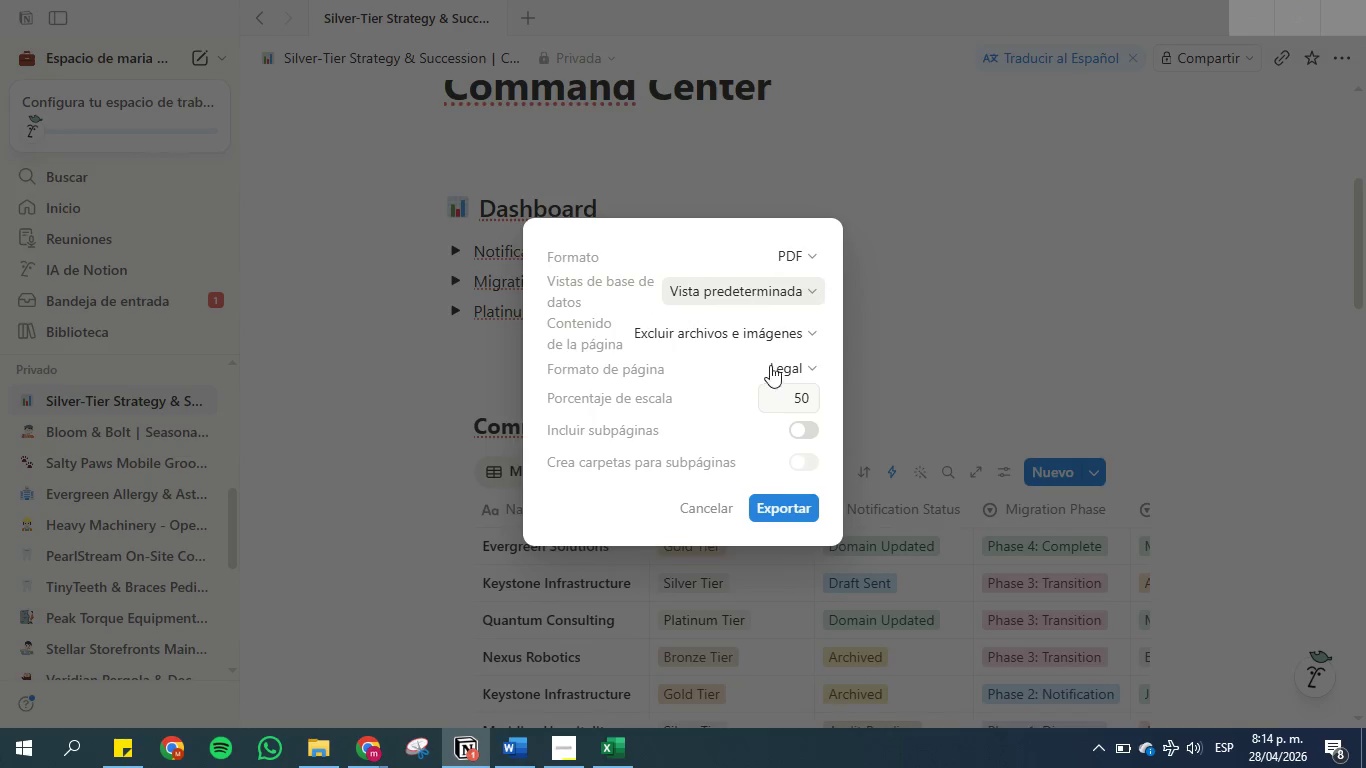 
left_click([780, 499])
 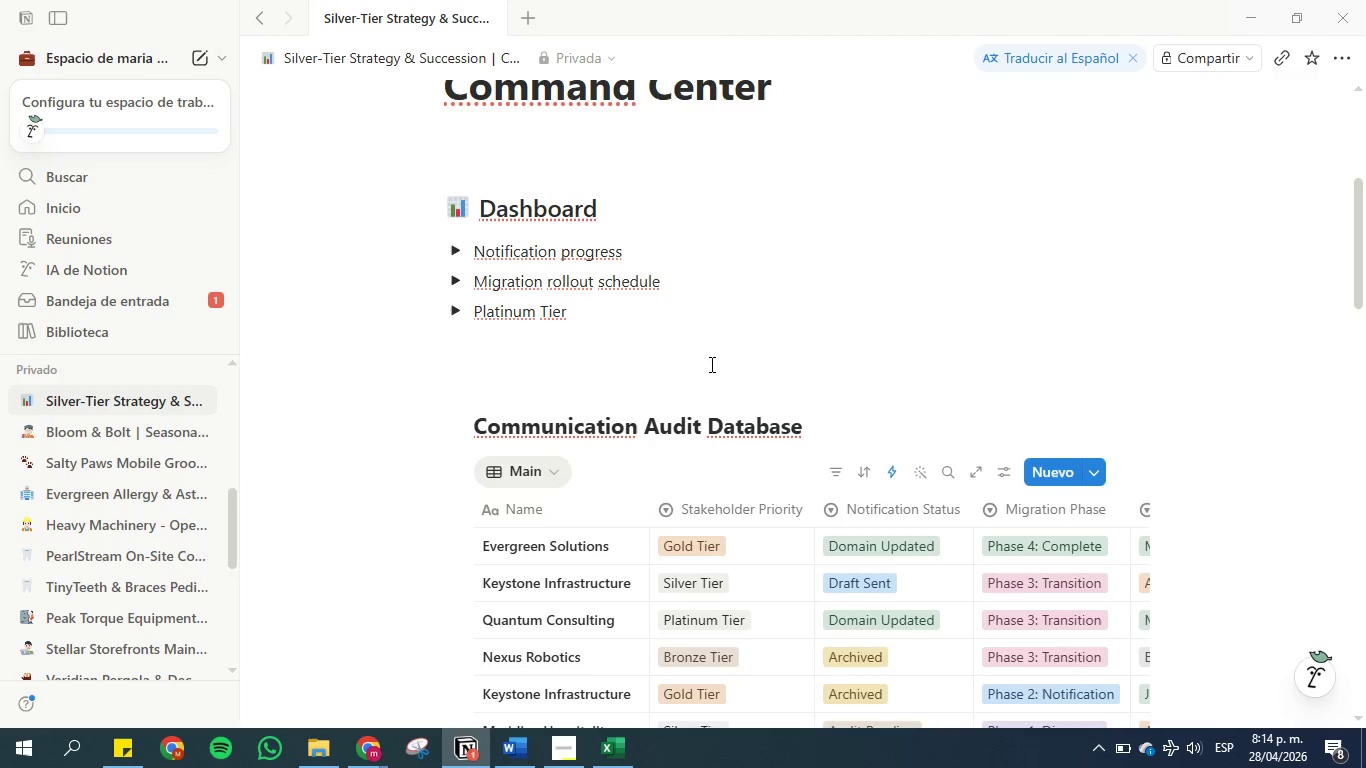 
wait(12.31)
 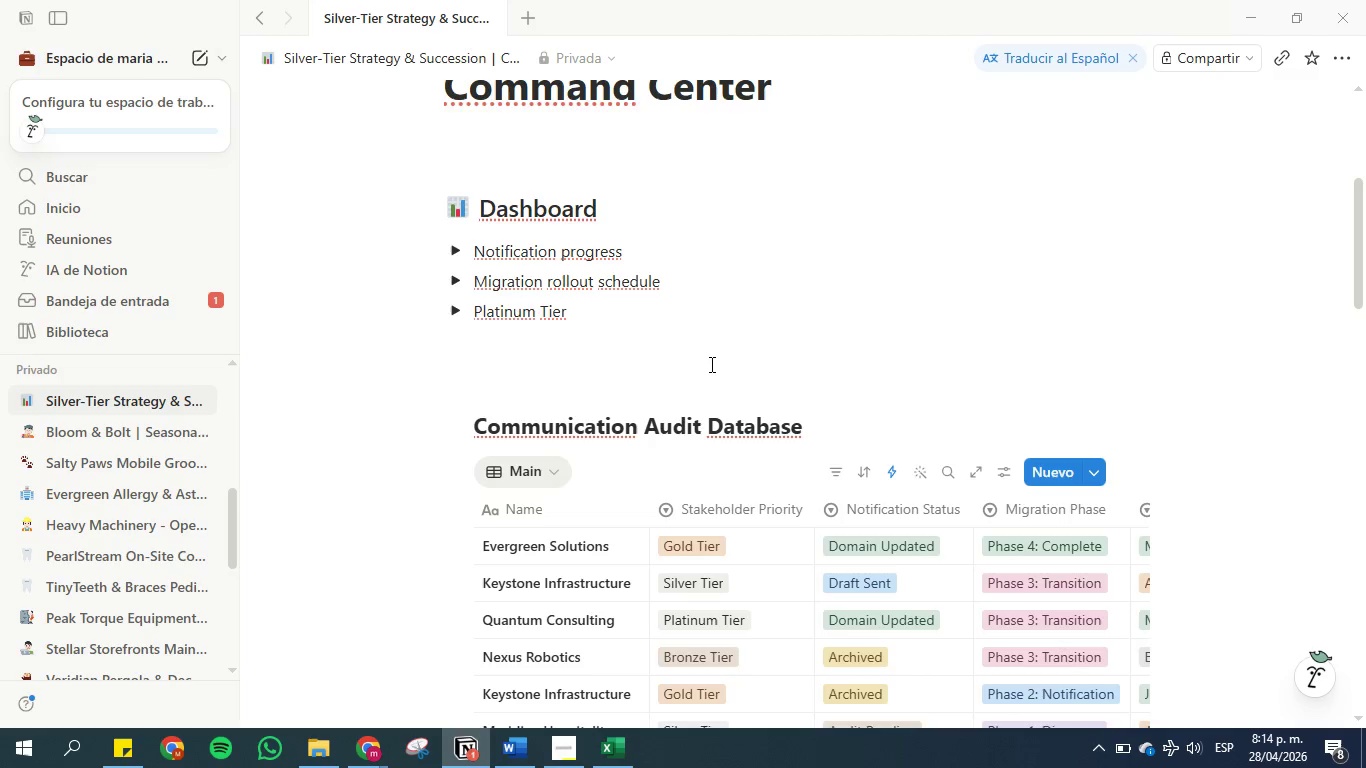 
left_click([177, 55])
 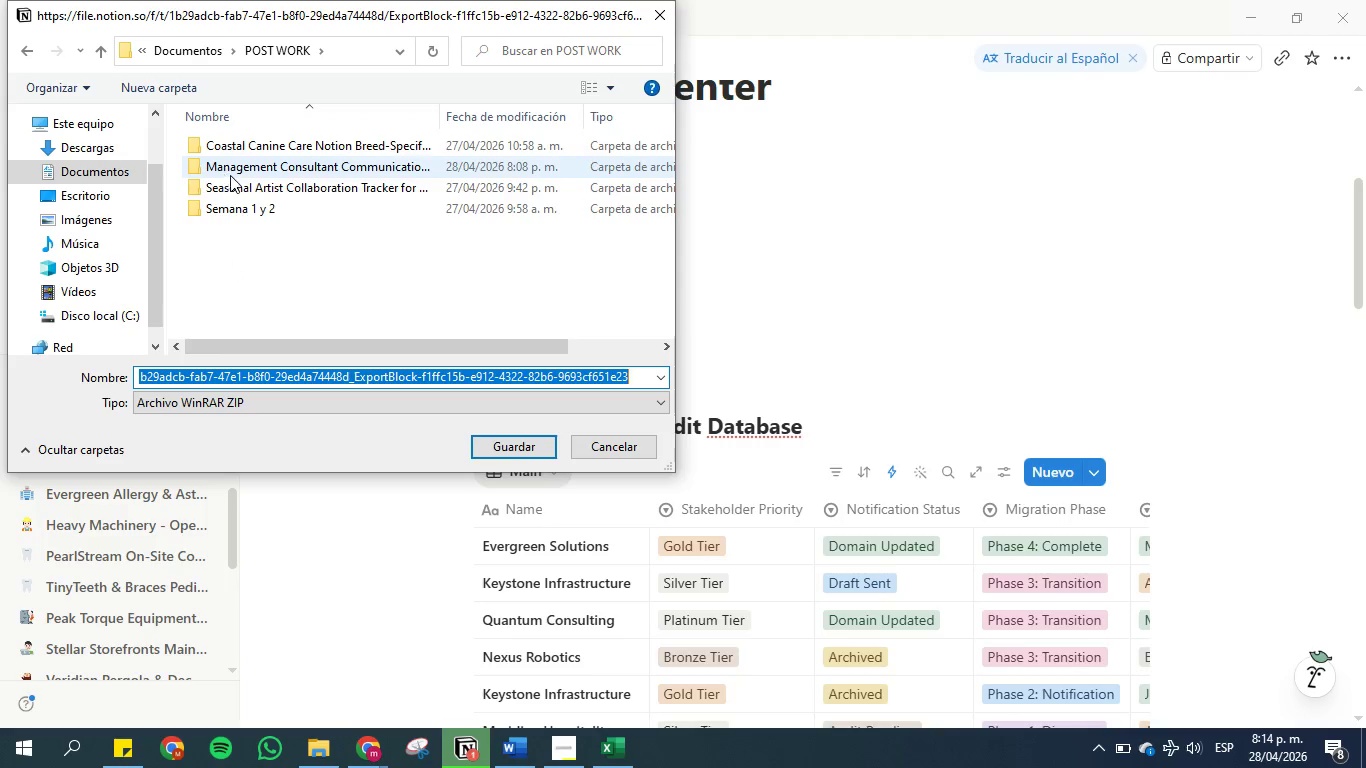 
double_click([234, 168])
 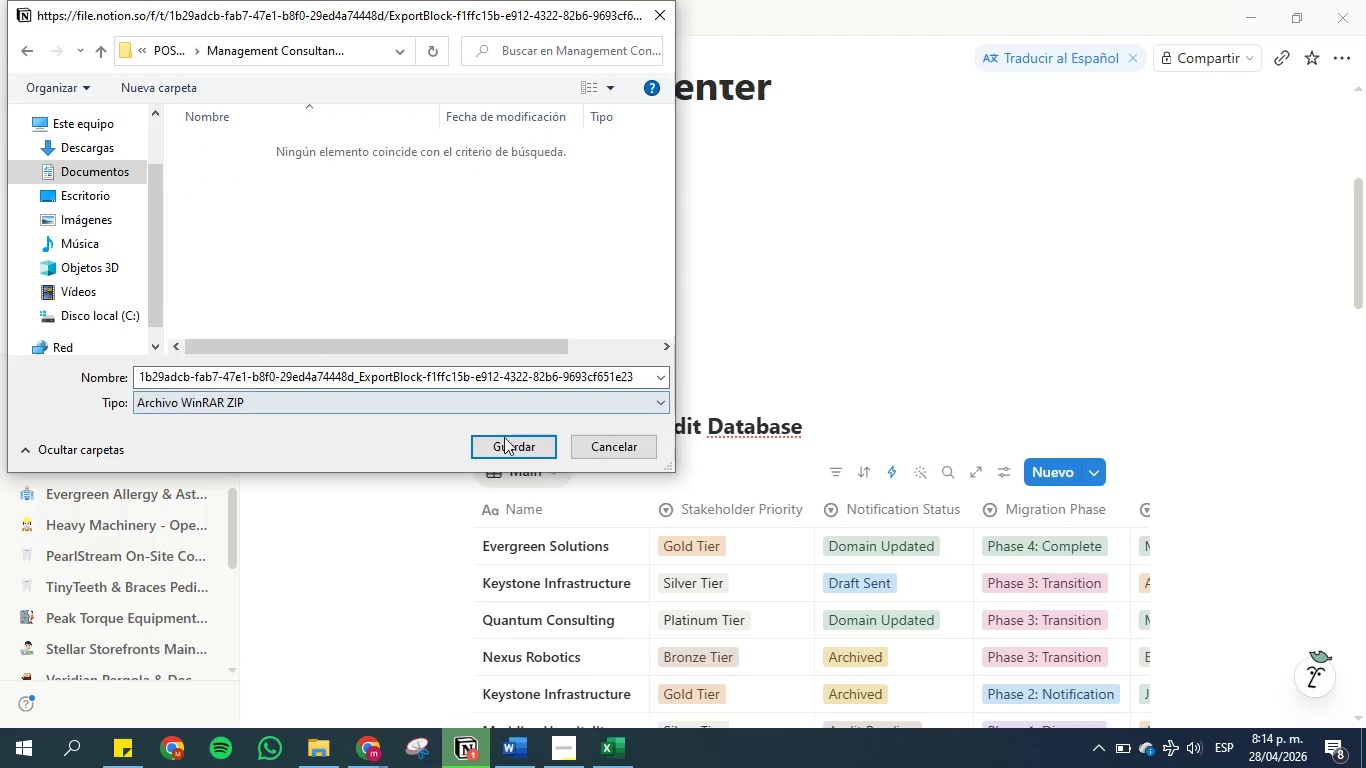 
left_click([506, 455])
 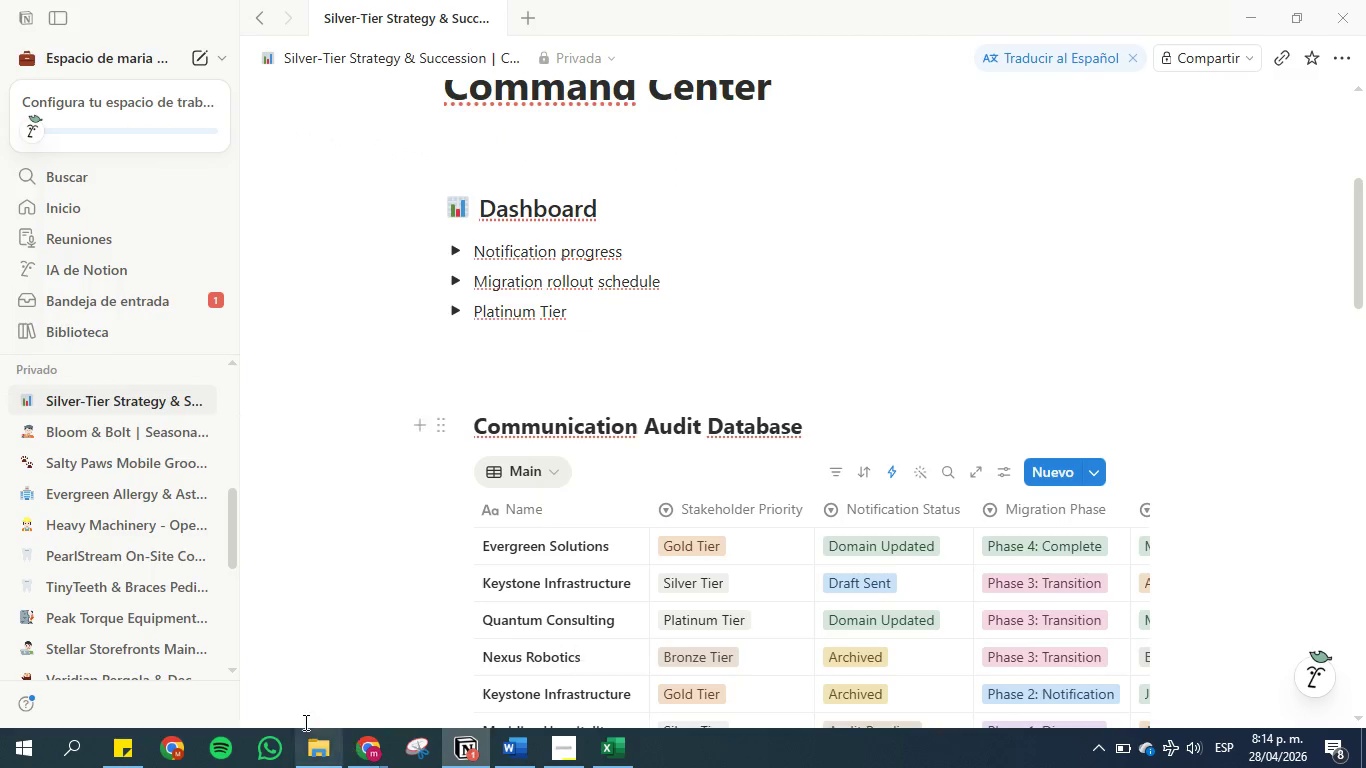 
left_click([322, 757])
 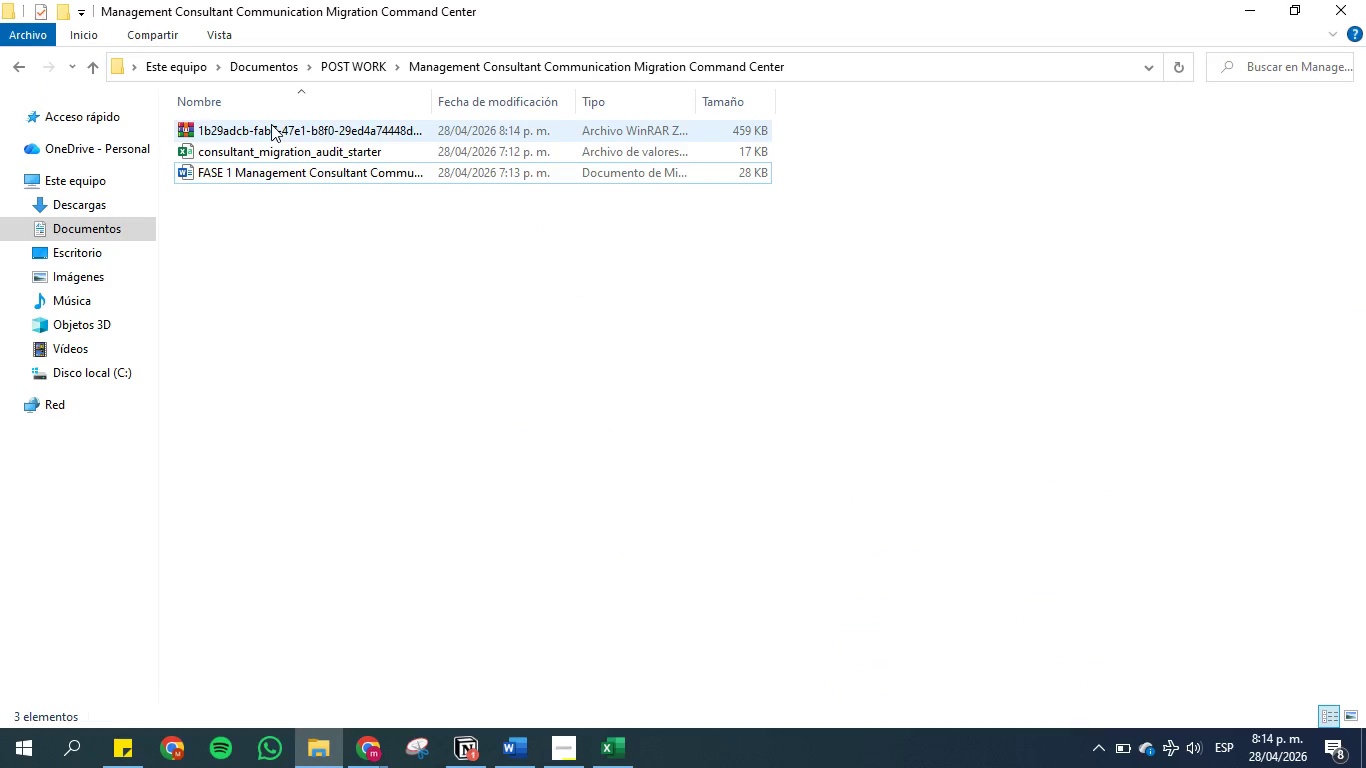 
double_click([271, 124])
 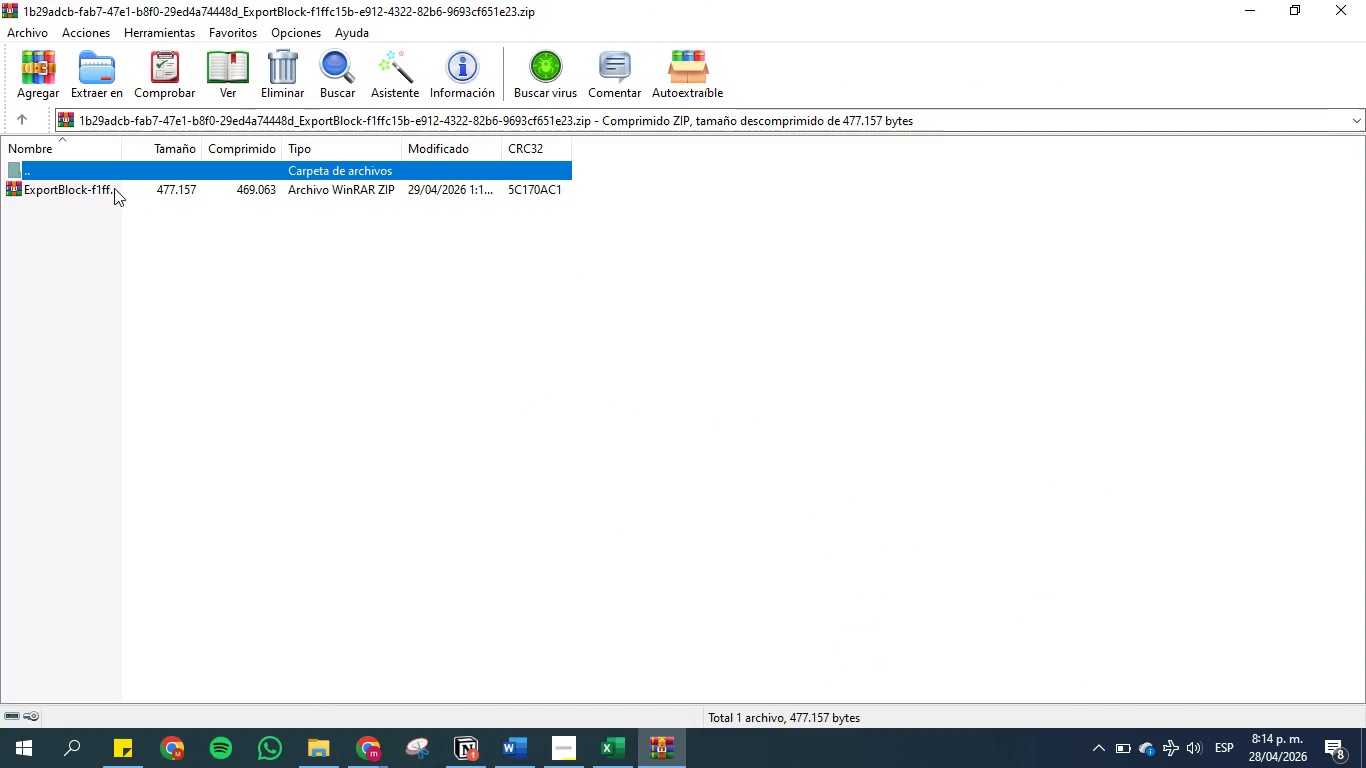 
double_click([114, 188])
 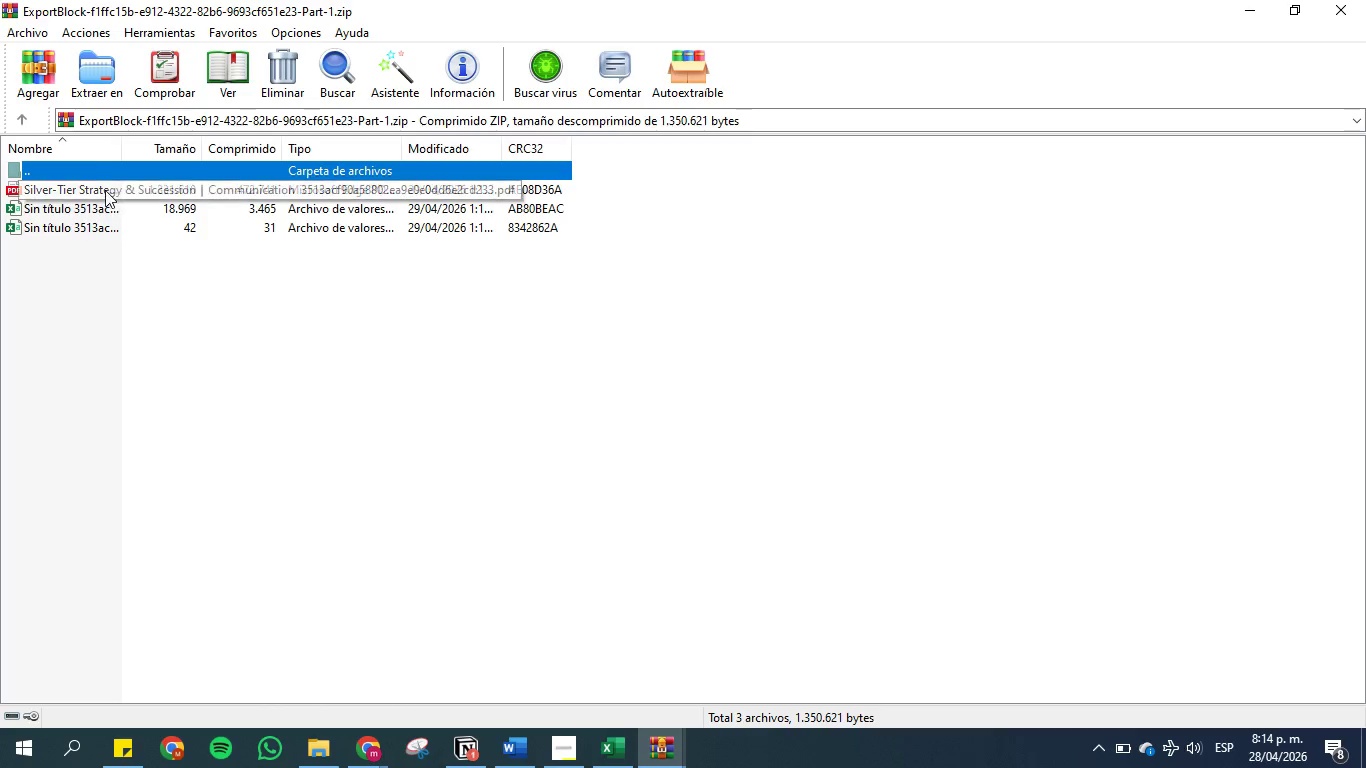 
double_click([105, 190])
 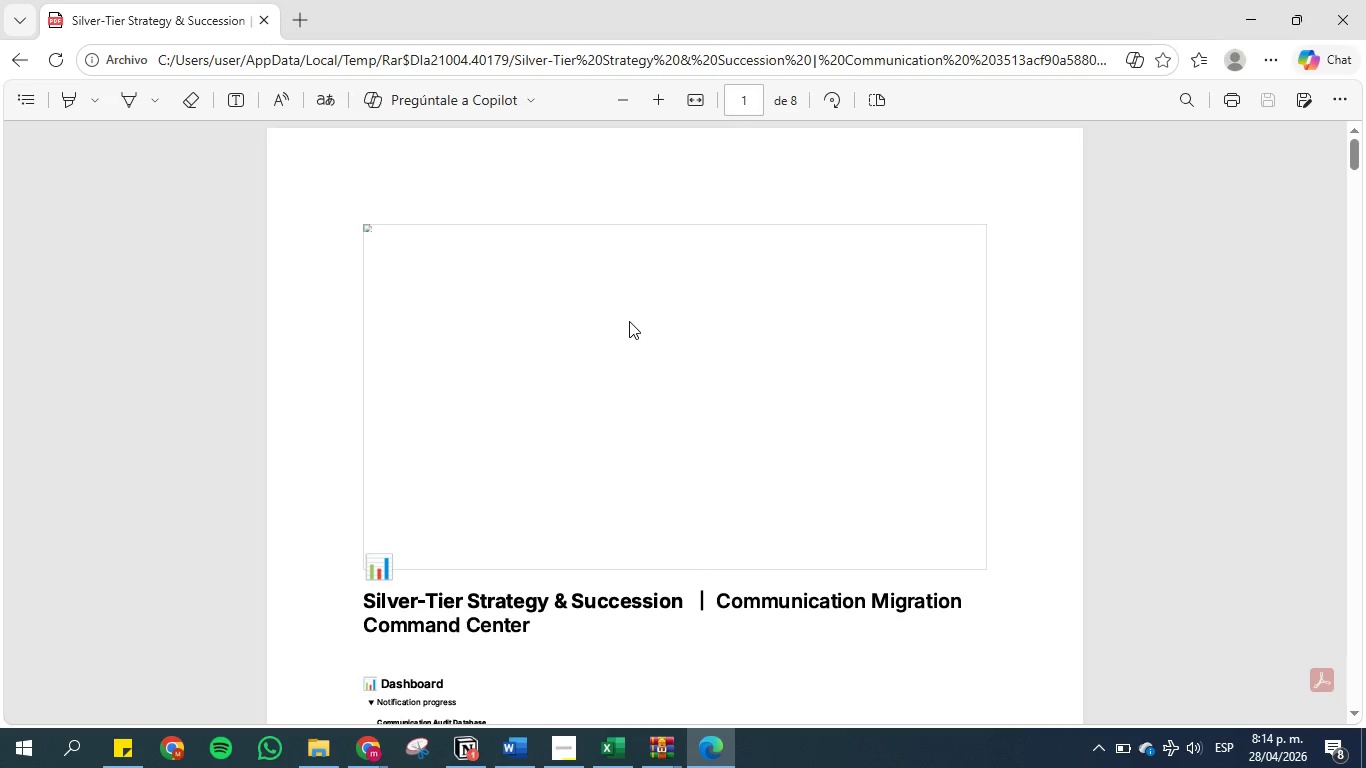 
scroll: coordinate [648, 313], scroll_direction: down, amount: 8.0
 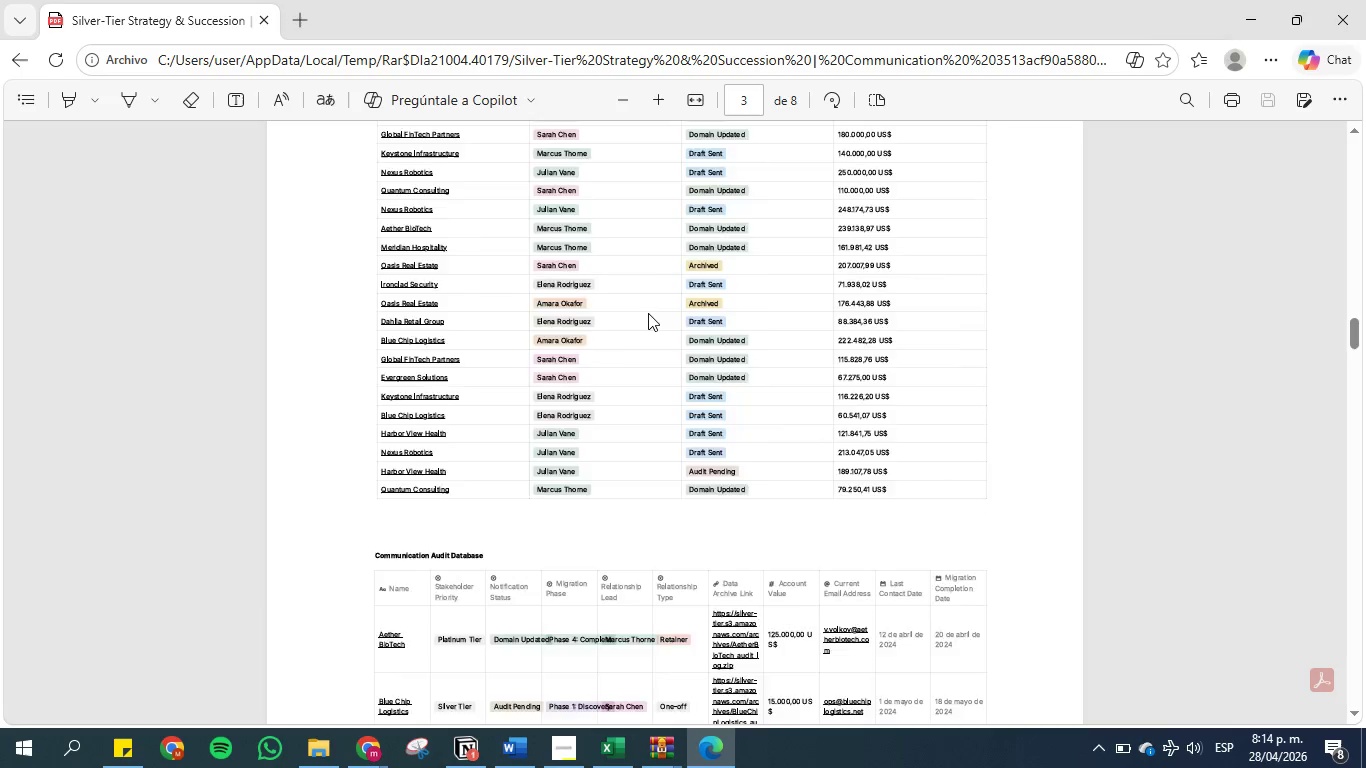 
scroll: coordinate [648, 313], scroll_direction: up, amount: 6.0
 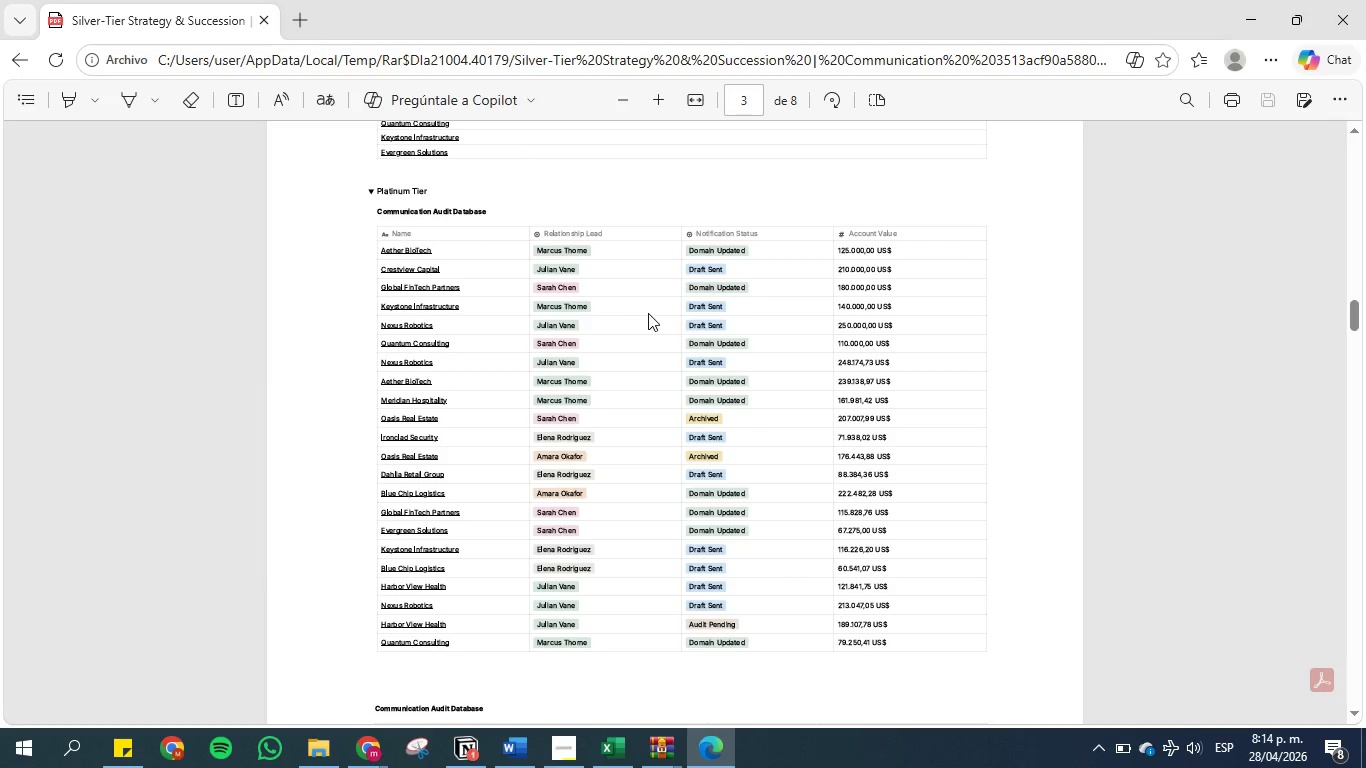 
scroll: coordinate [754, 335], scroll_direction: down, amount: 27.0
 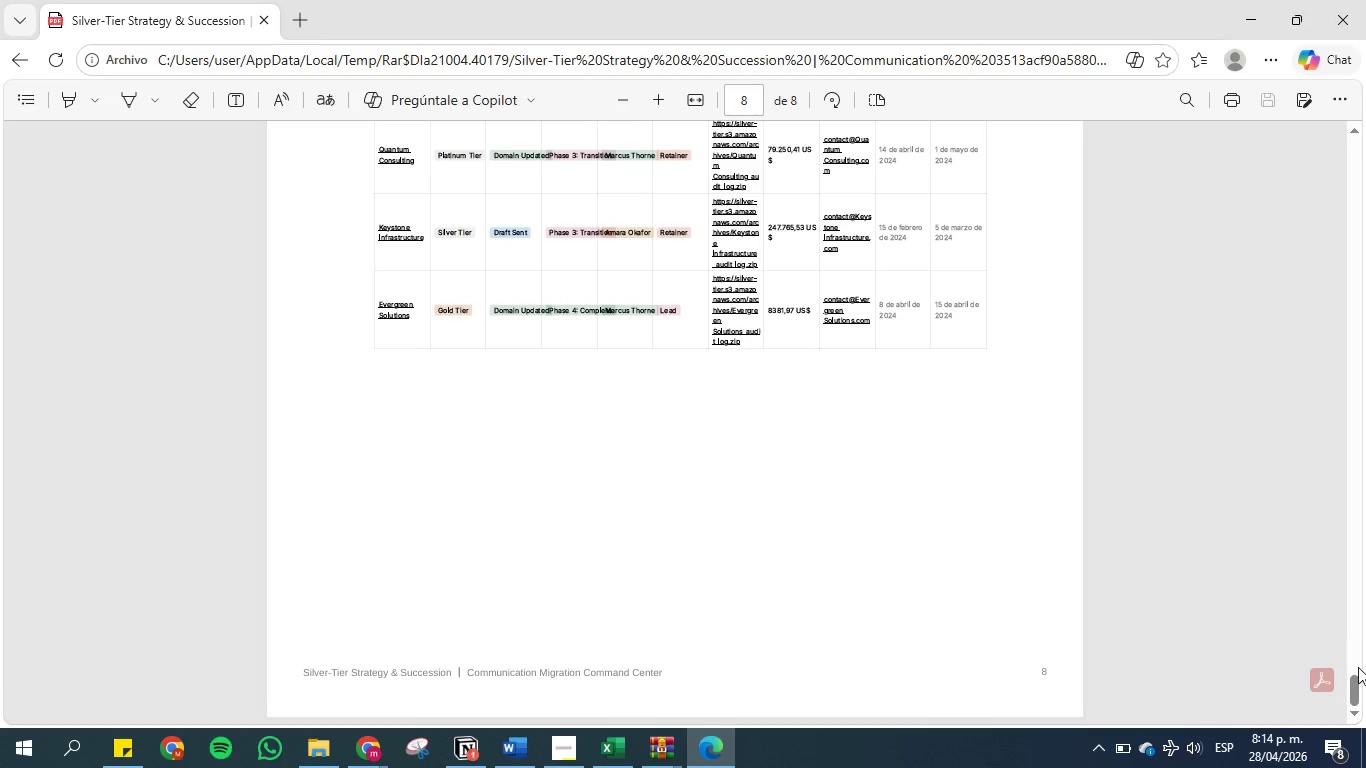 
left_click_drag(start_coordinate=[1358, 686], to_coordinate=[1358, 700])
 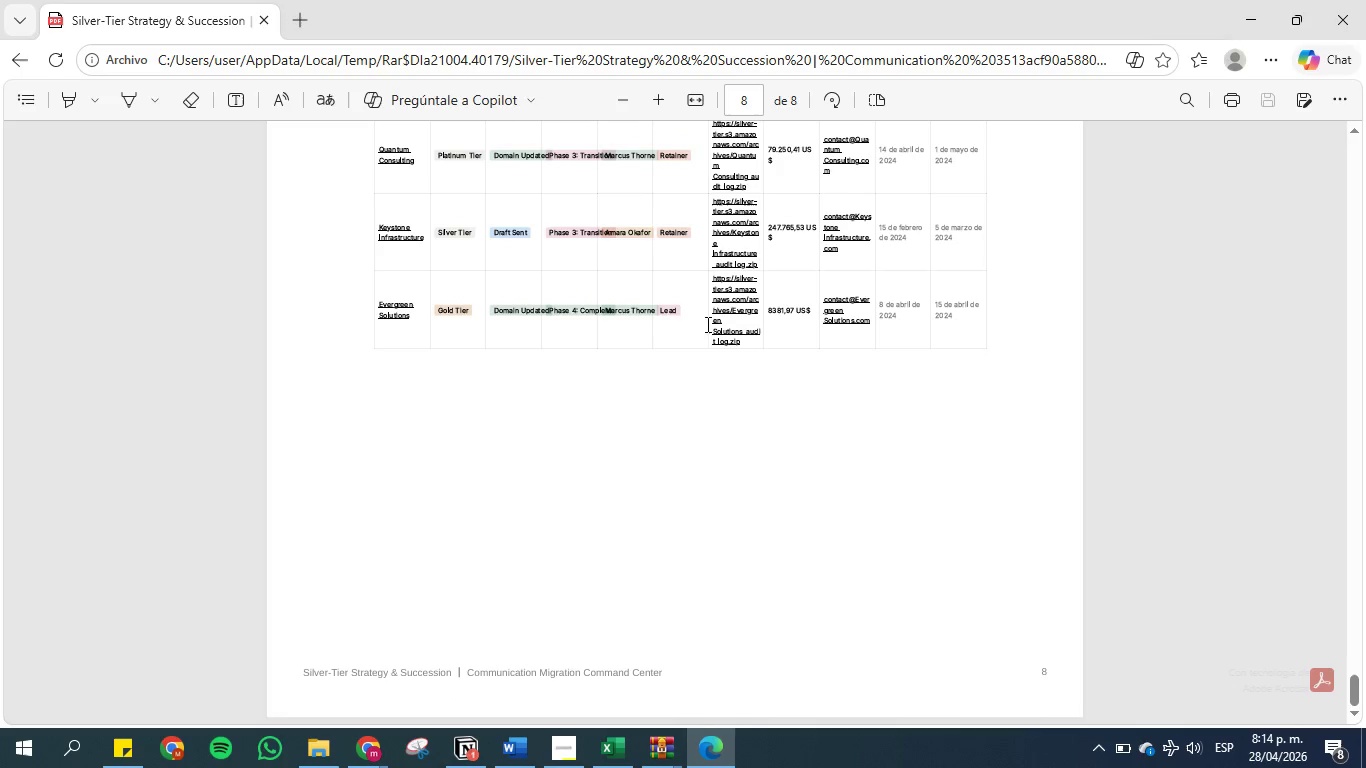 
scroll: coordinate [709, 324], scroll_direction: up, amount: 9.0
 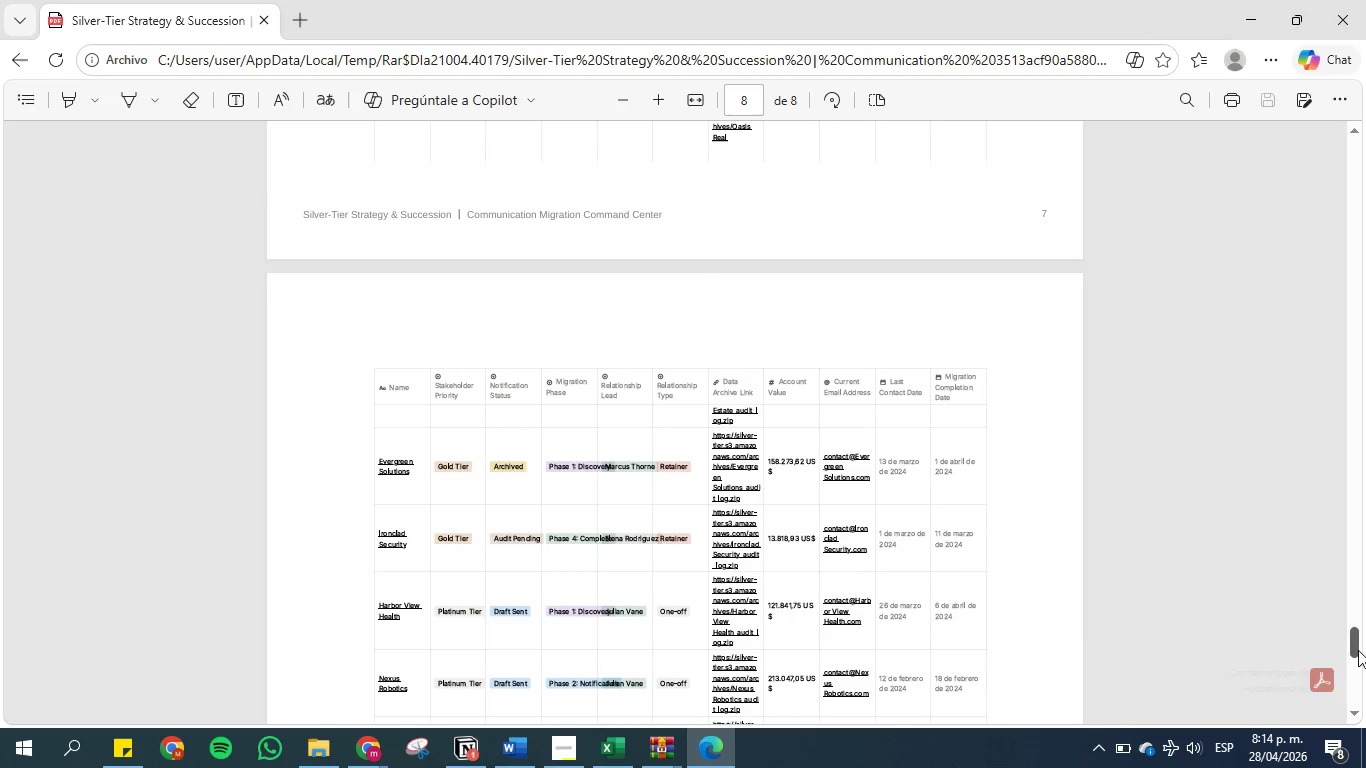 
left_click_drag(start_coordinate=[1354, 643], to_coordinate=[1365, 169])
 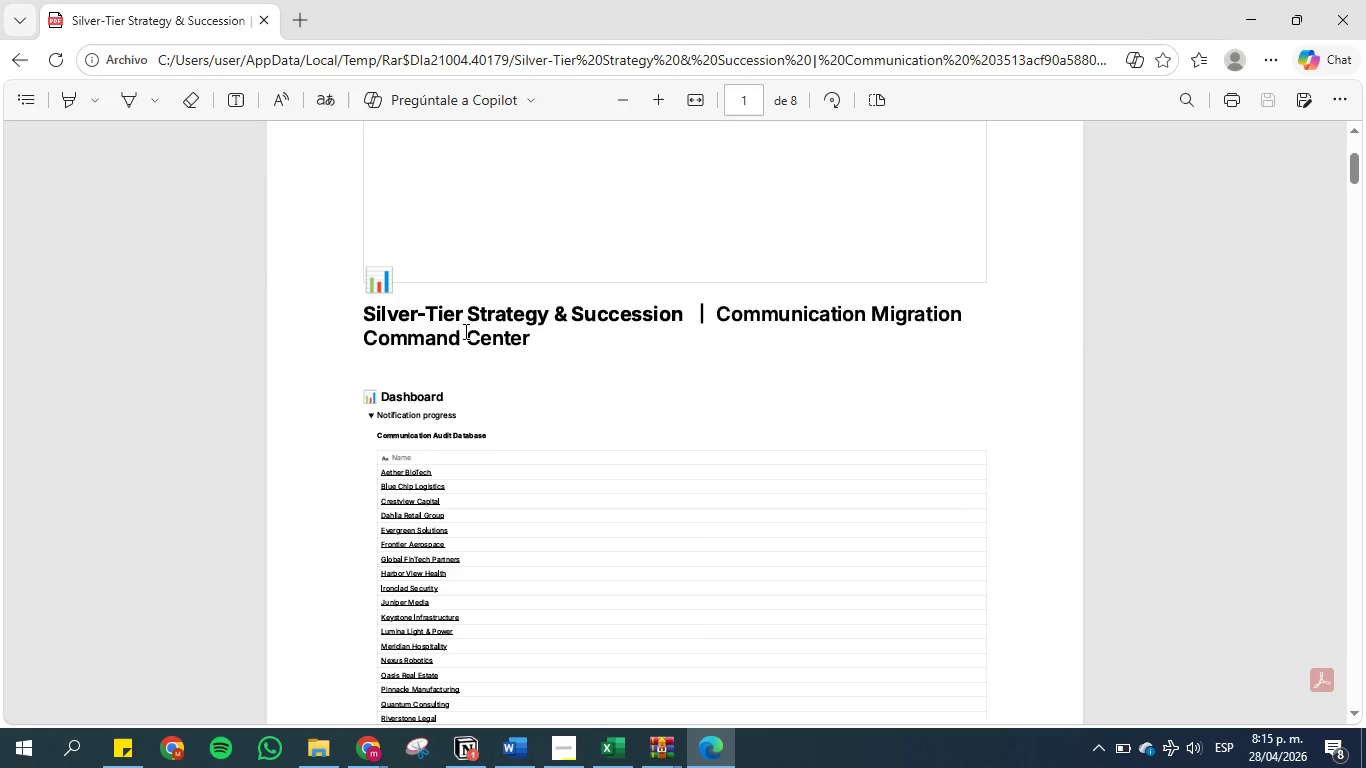 
wait(6.25)
 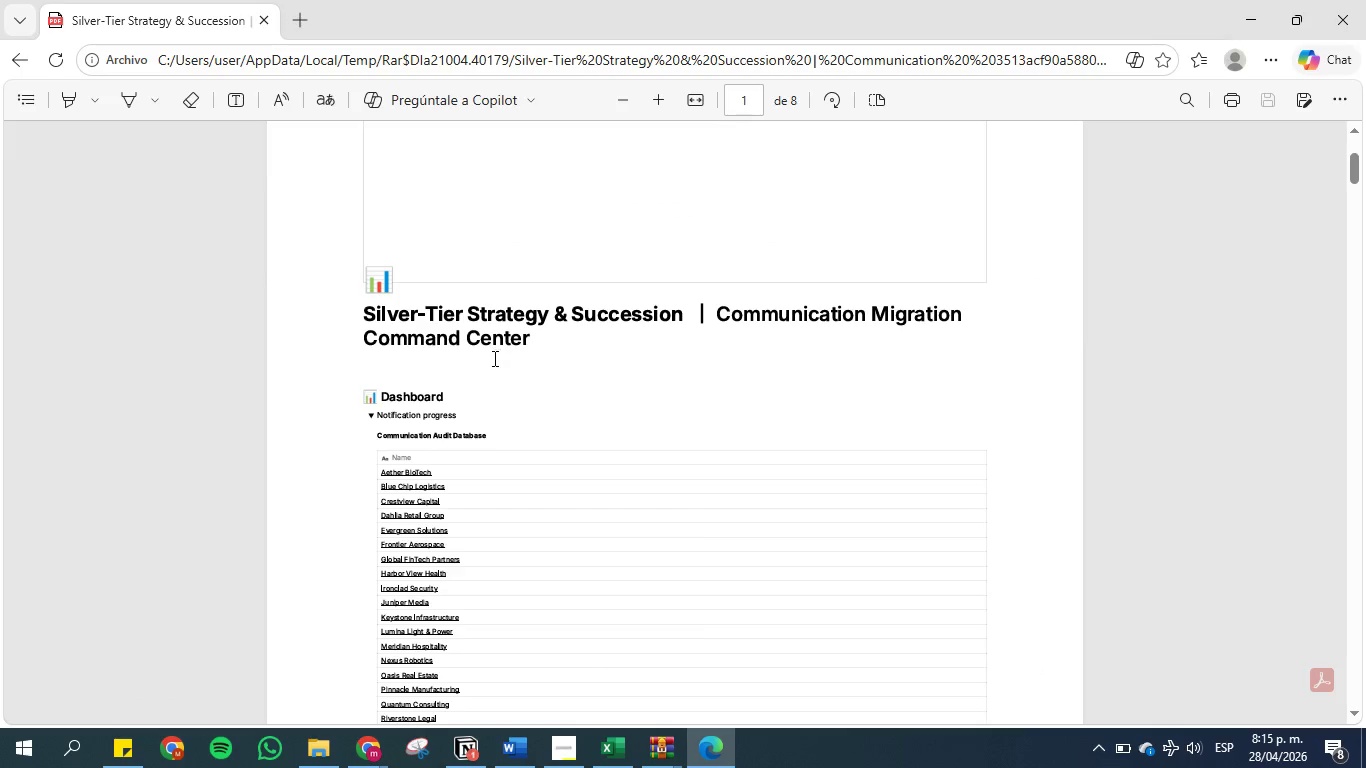 
scroll: coordinate [464, 331], scroll_direction: down, amount: 9.0
 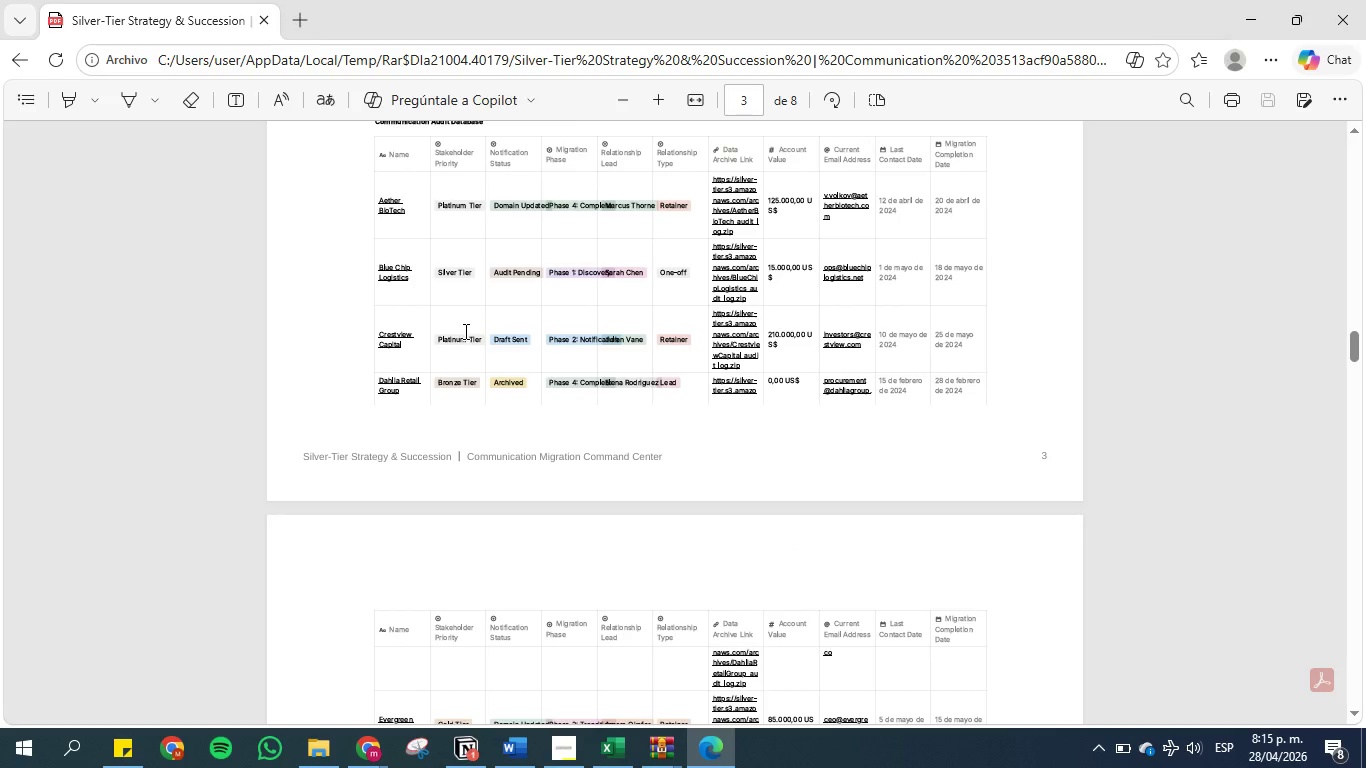 
scroll: coordinate [464, 331], scroll_direction: up, amount: 2.0
 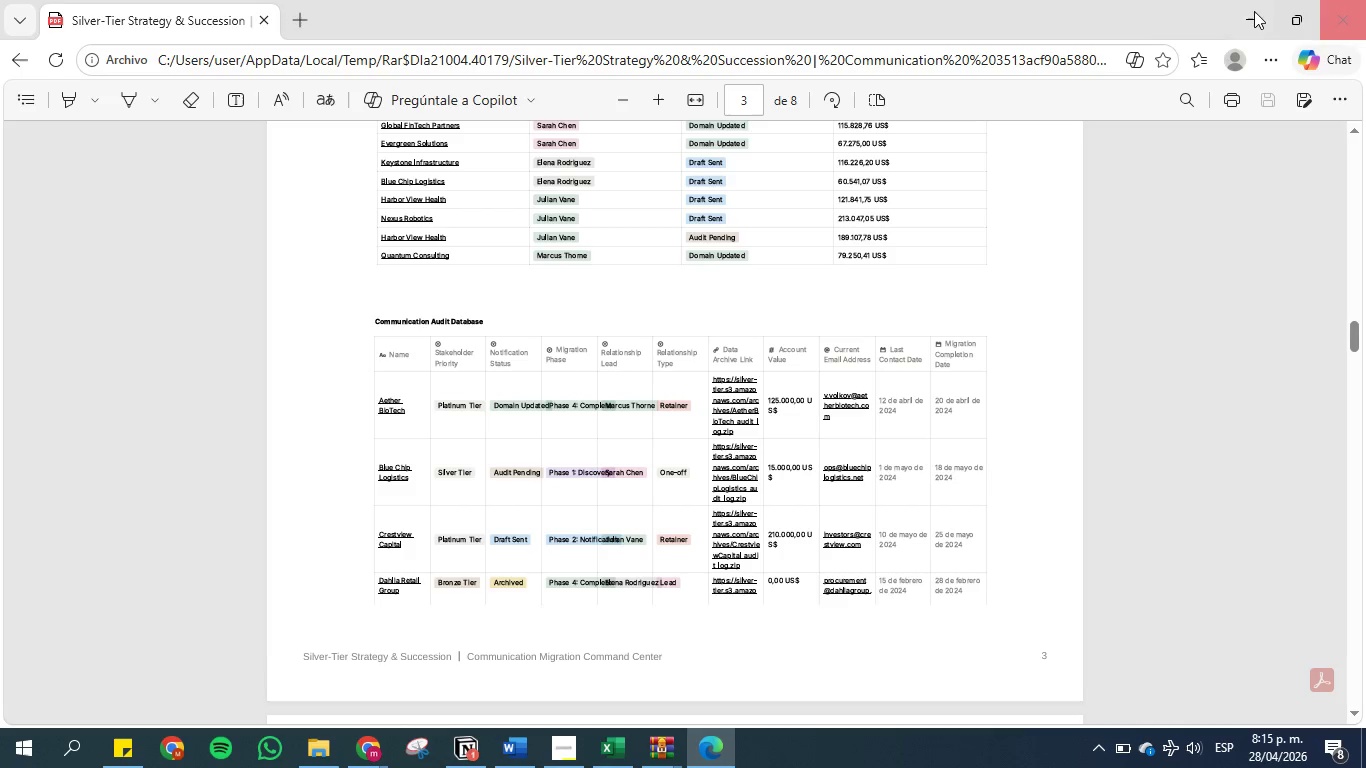 
wait(20.21)
 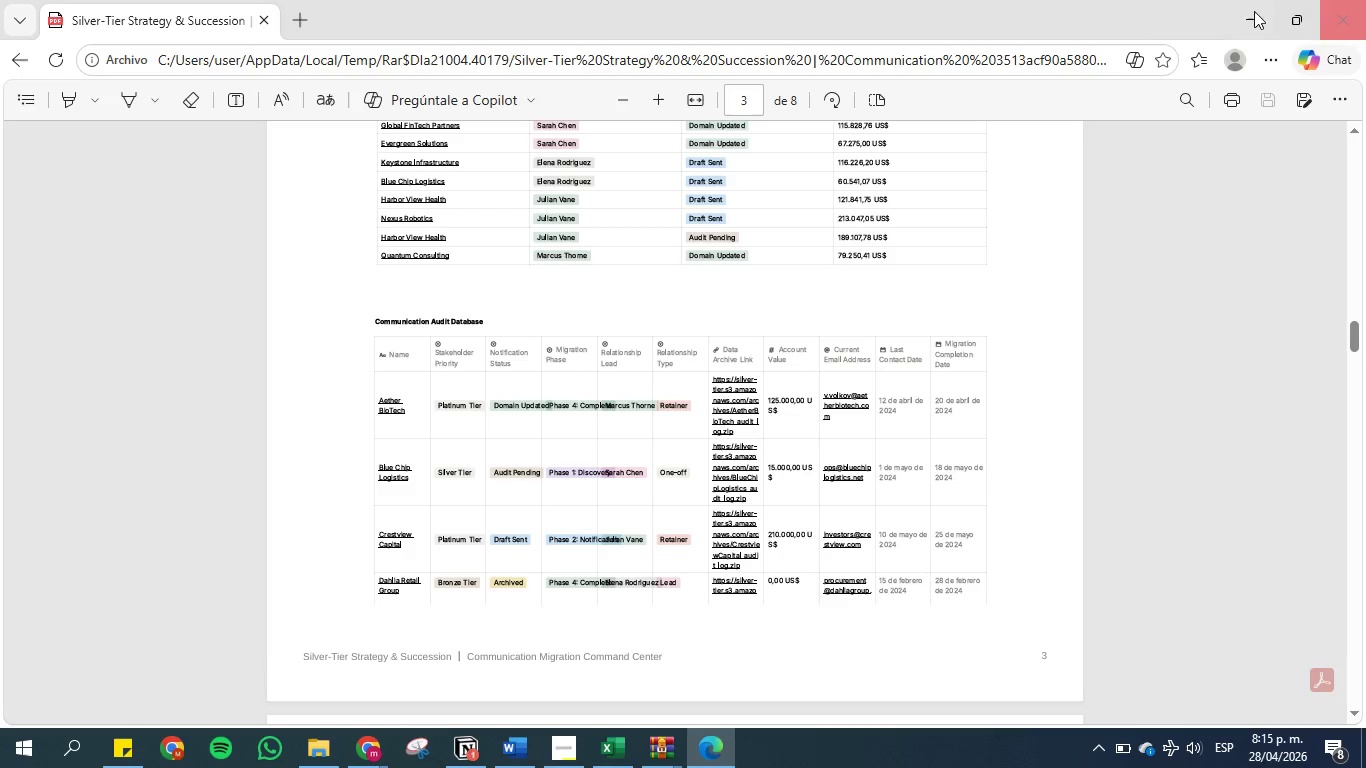 
left_click([1243, 13])
 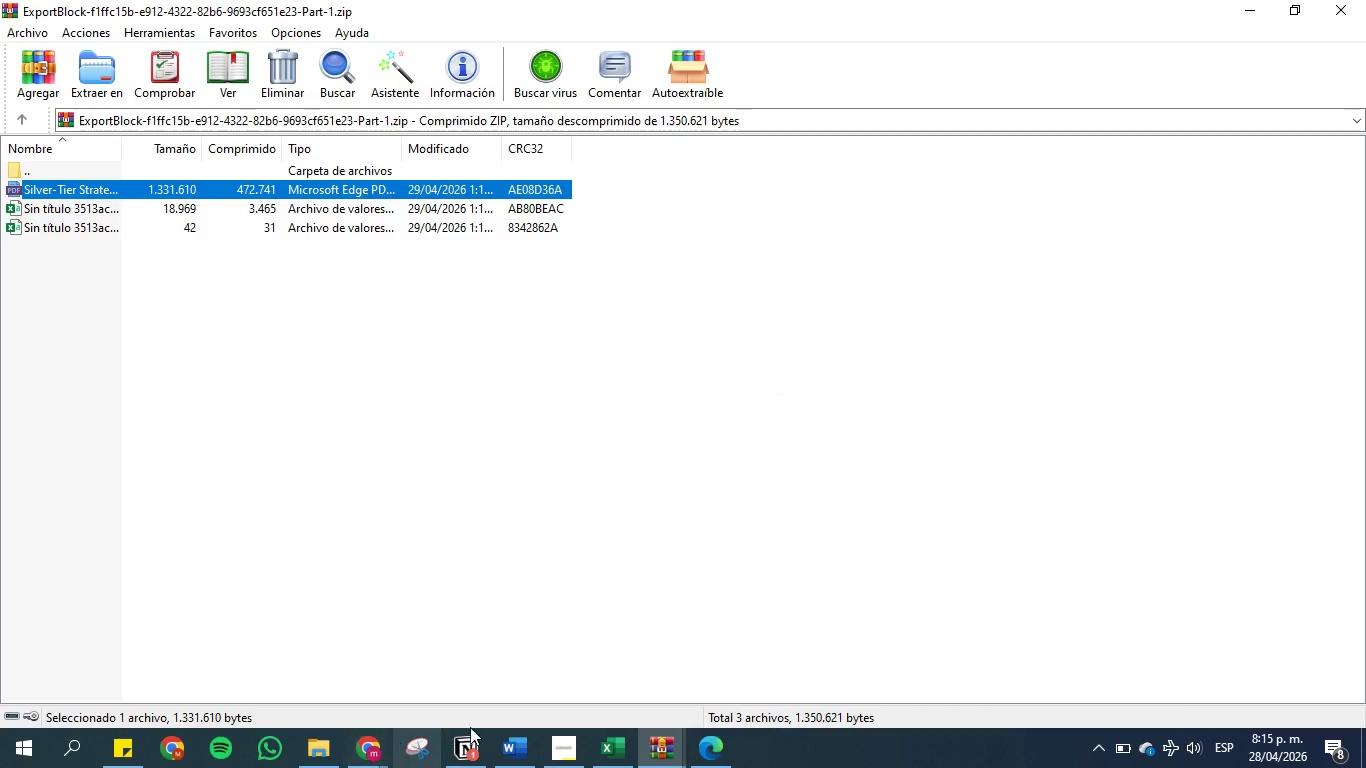 
left_click([513, 757])
 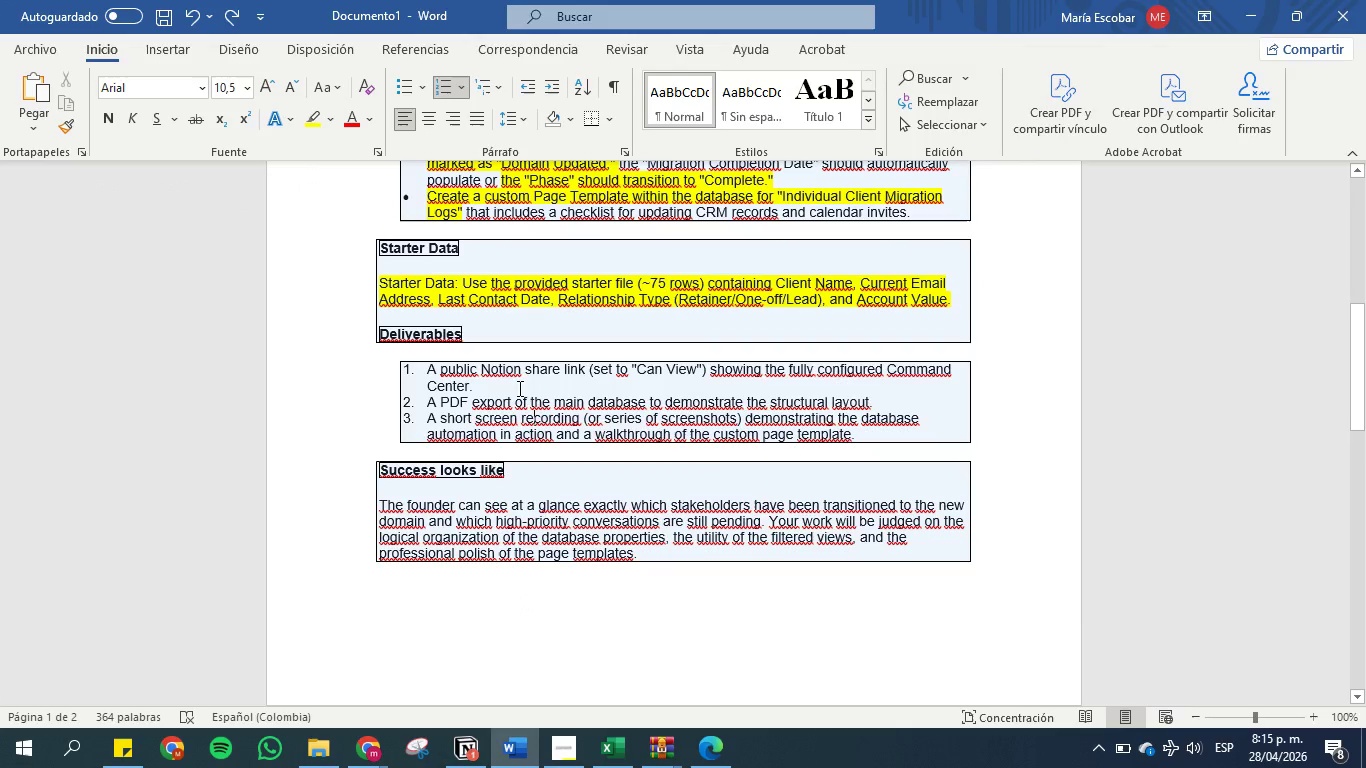 
left_click([1254, 4])
 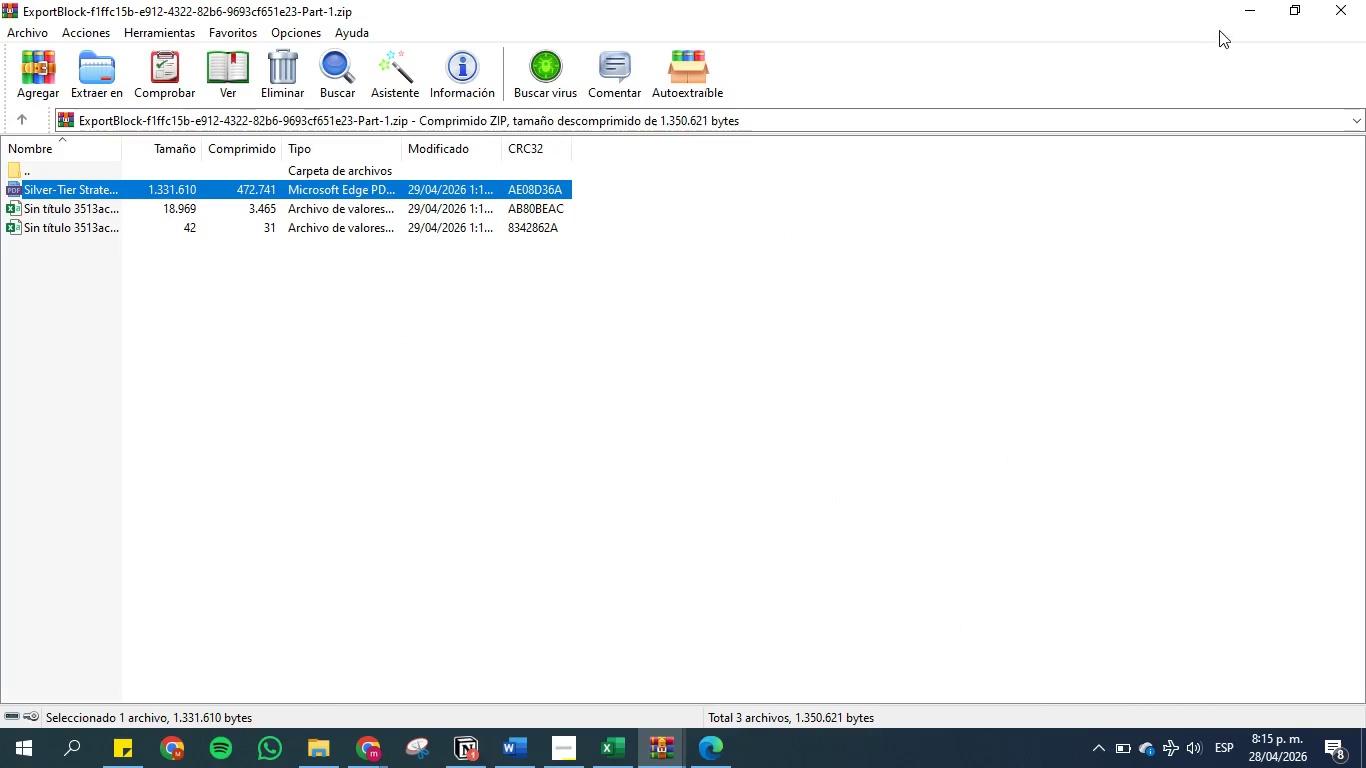 
left_click([1243, 8])
 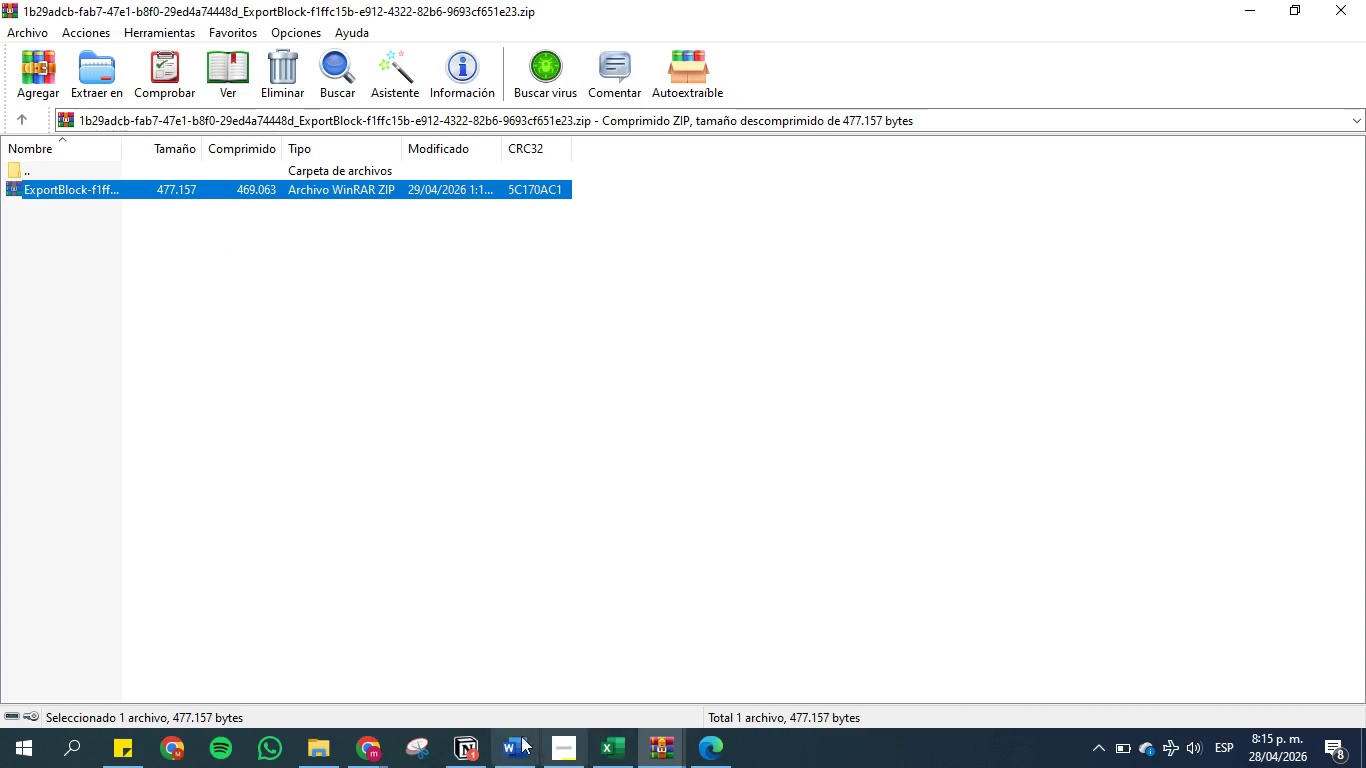 
left_click([467, 748])
 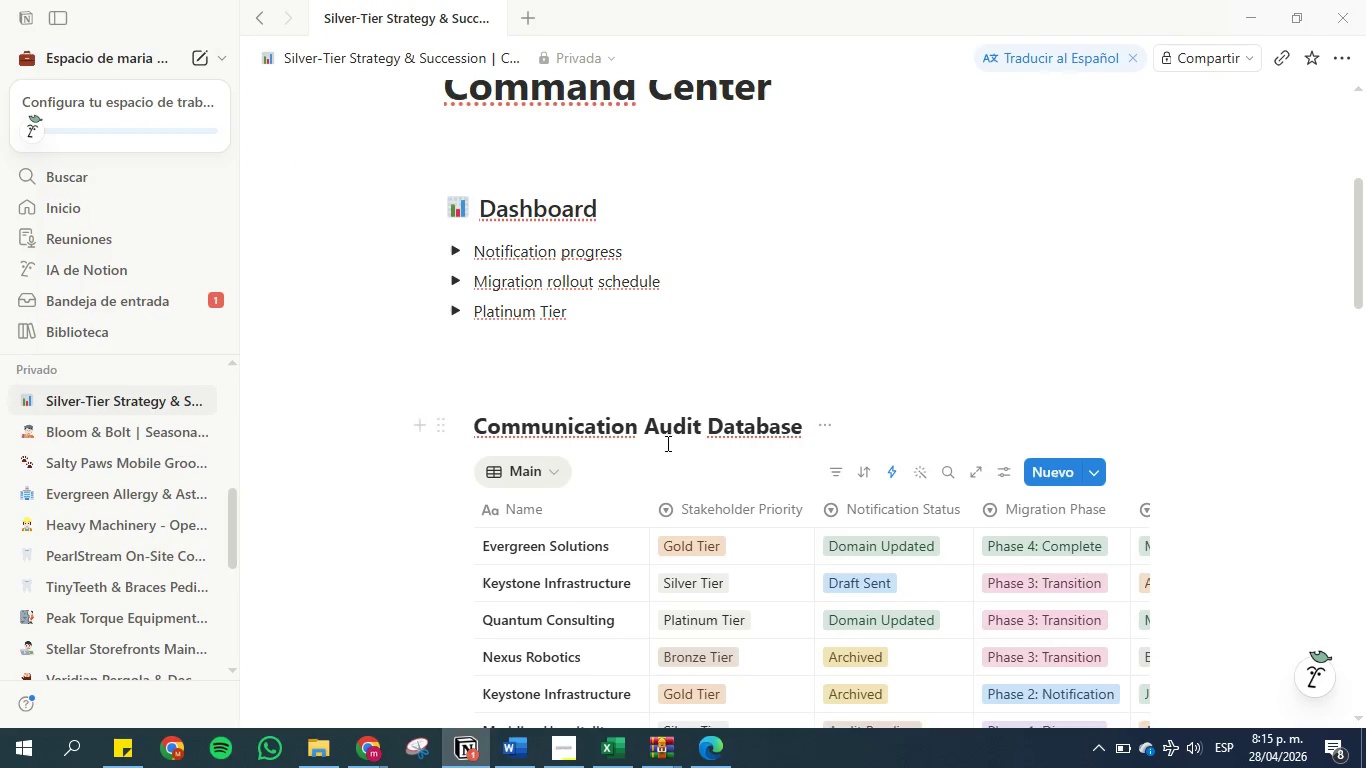 
scroll: coordinate [691, 336], scroll_direction: up, amount: 3.0
 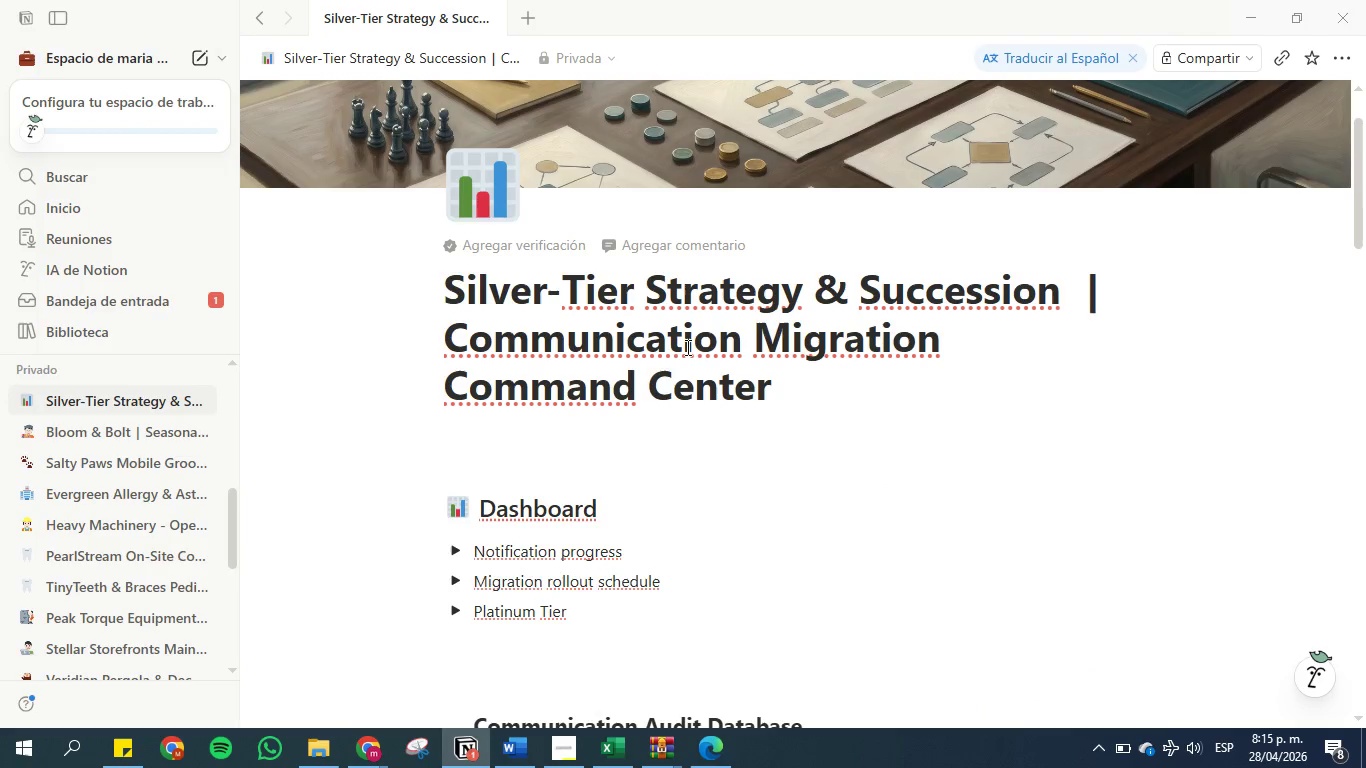 
scroll: coordinate [677, 369], scroll_direction: down, amount: 2.0
 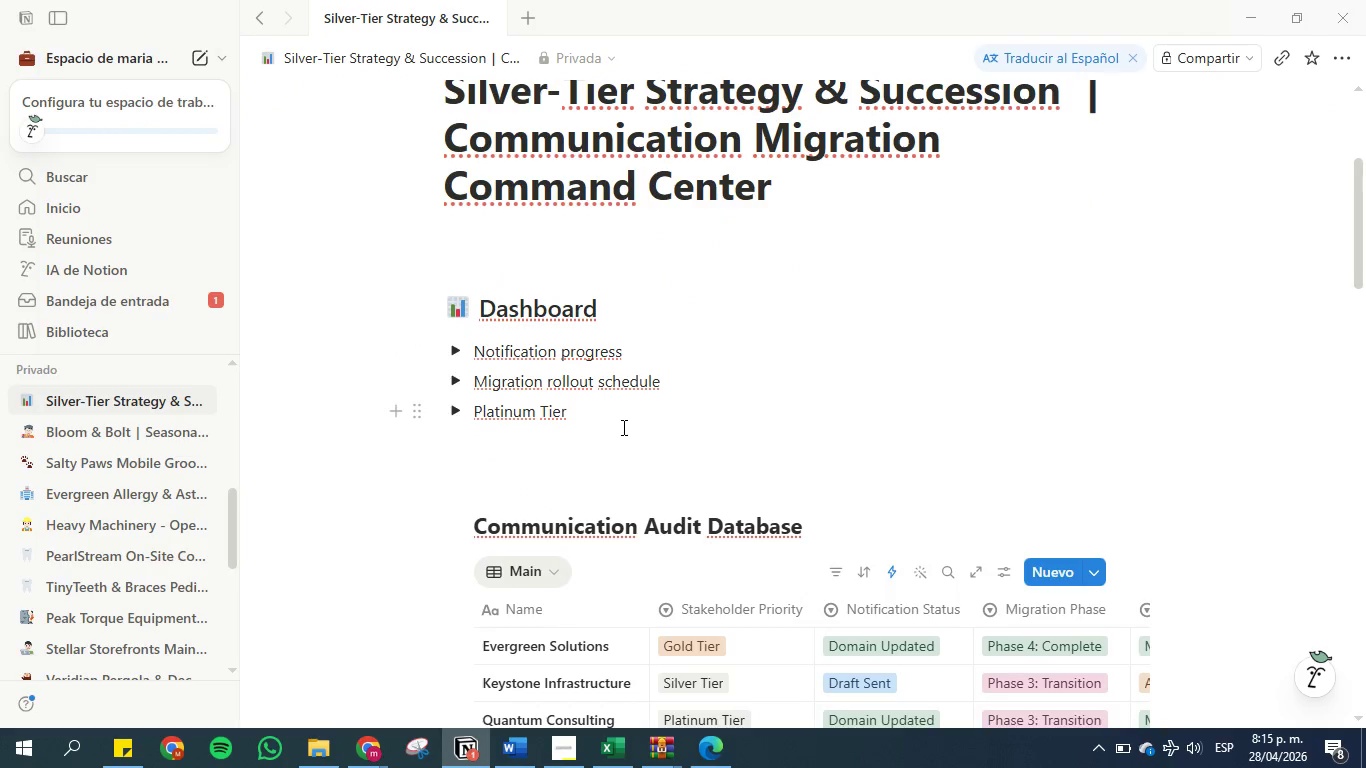 
wait(6.03)
 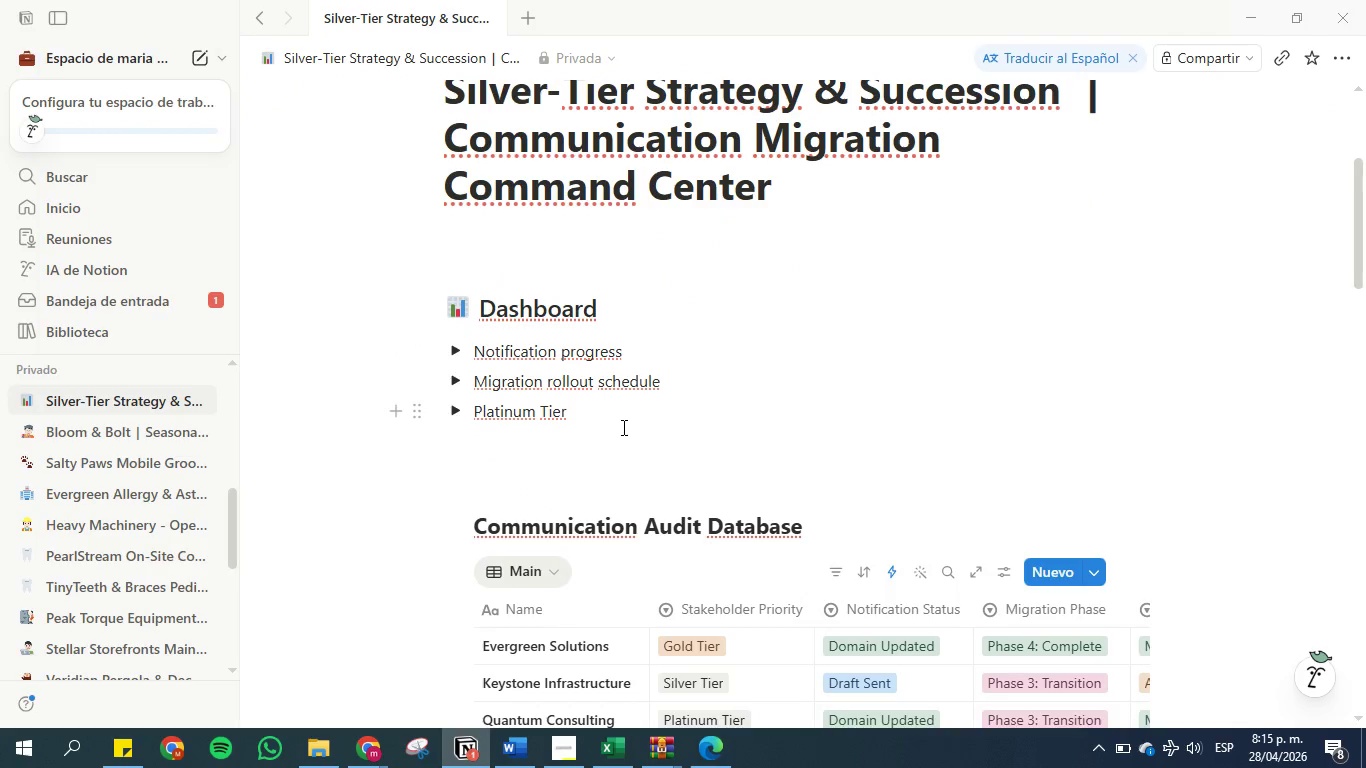 
left_click_drag(start_coordinate=[622, 427], to_coordinate=[465, 308])
 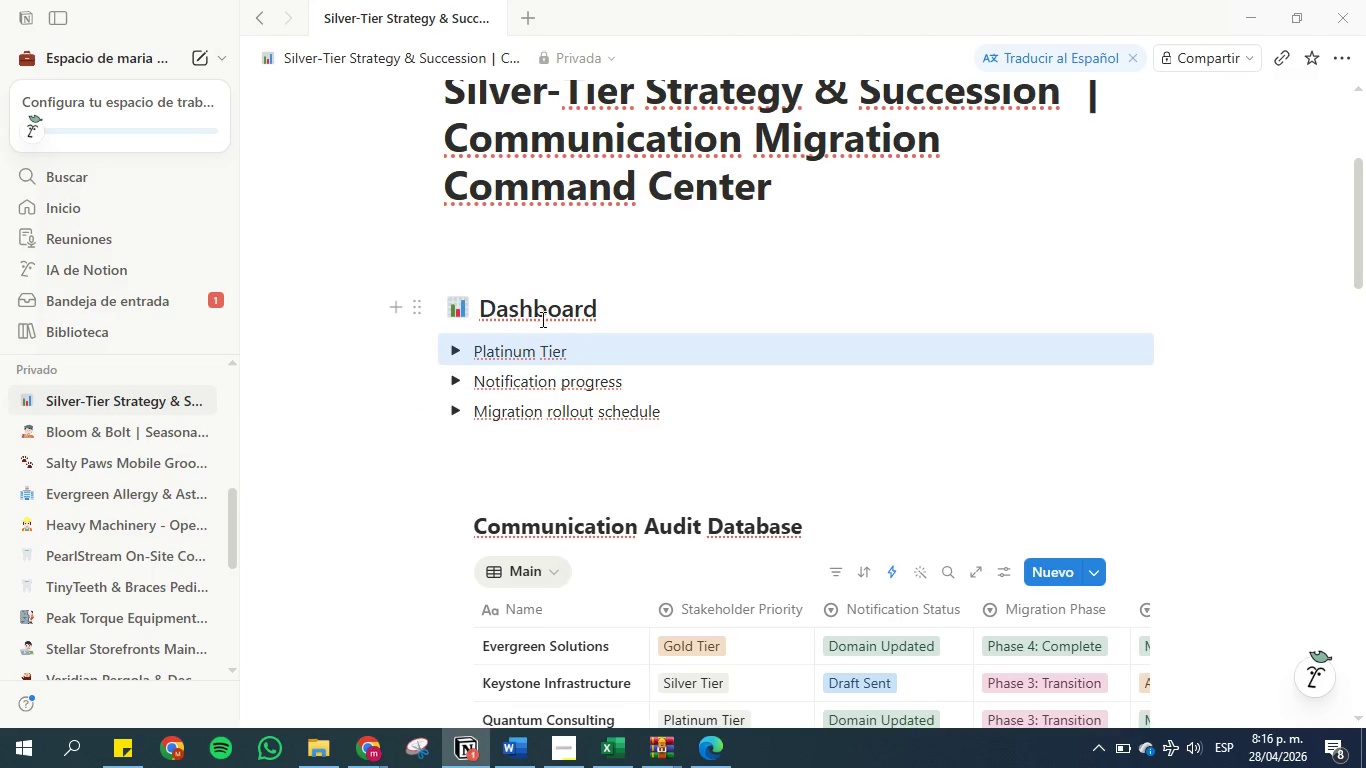 
key(Control+Z)
 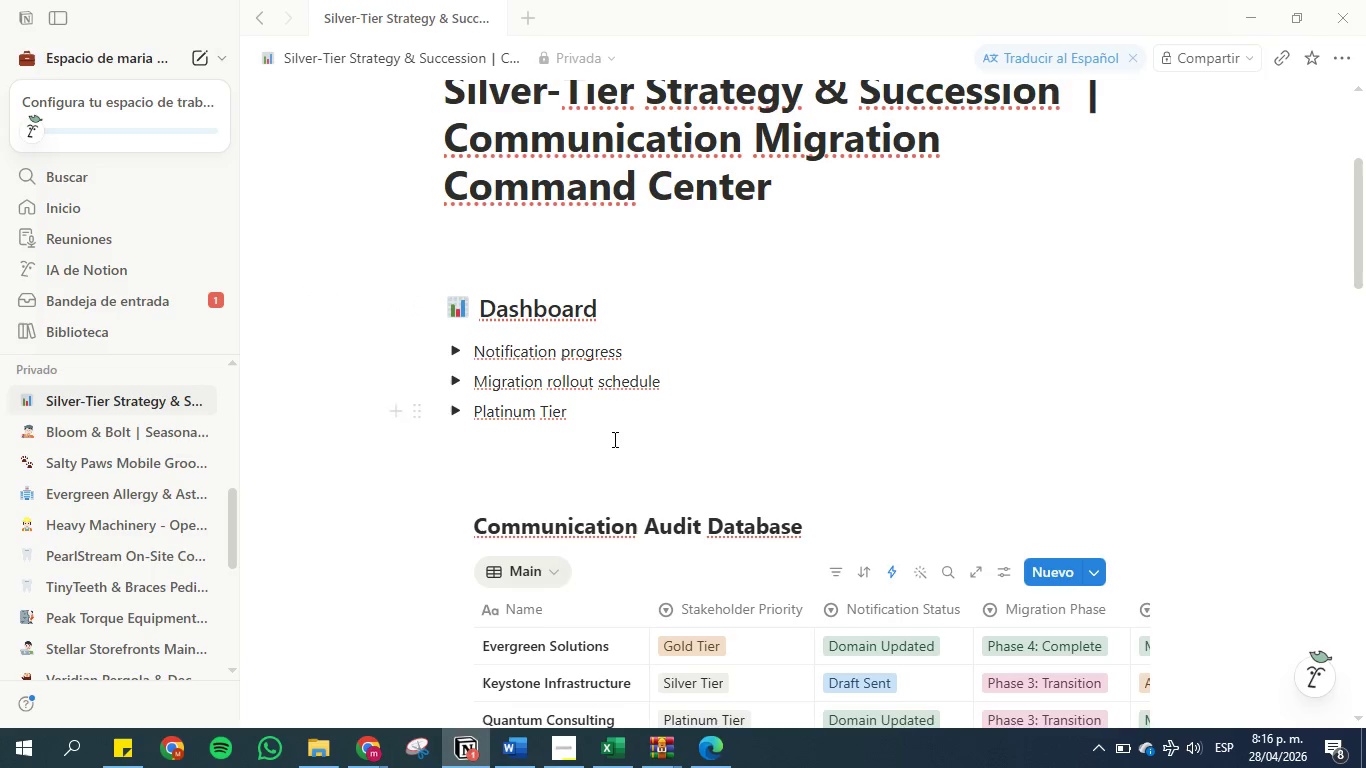 
left_click([613, 440])
 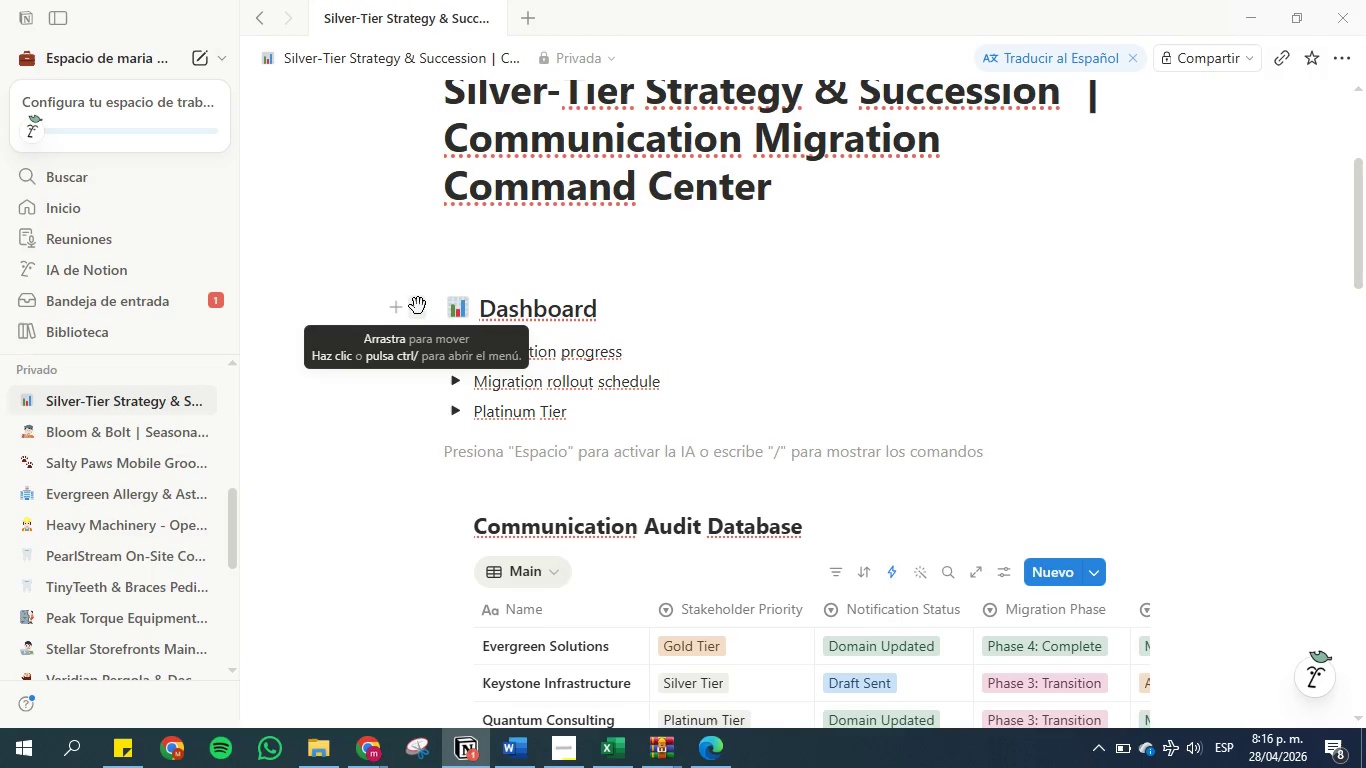 
right_click([418, 306])
 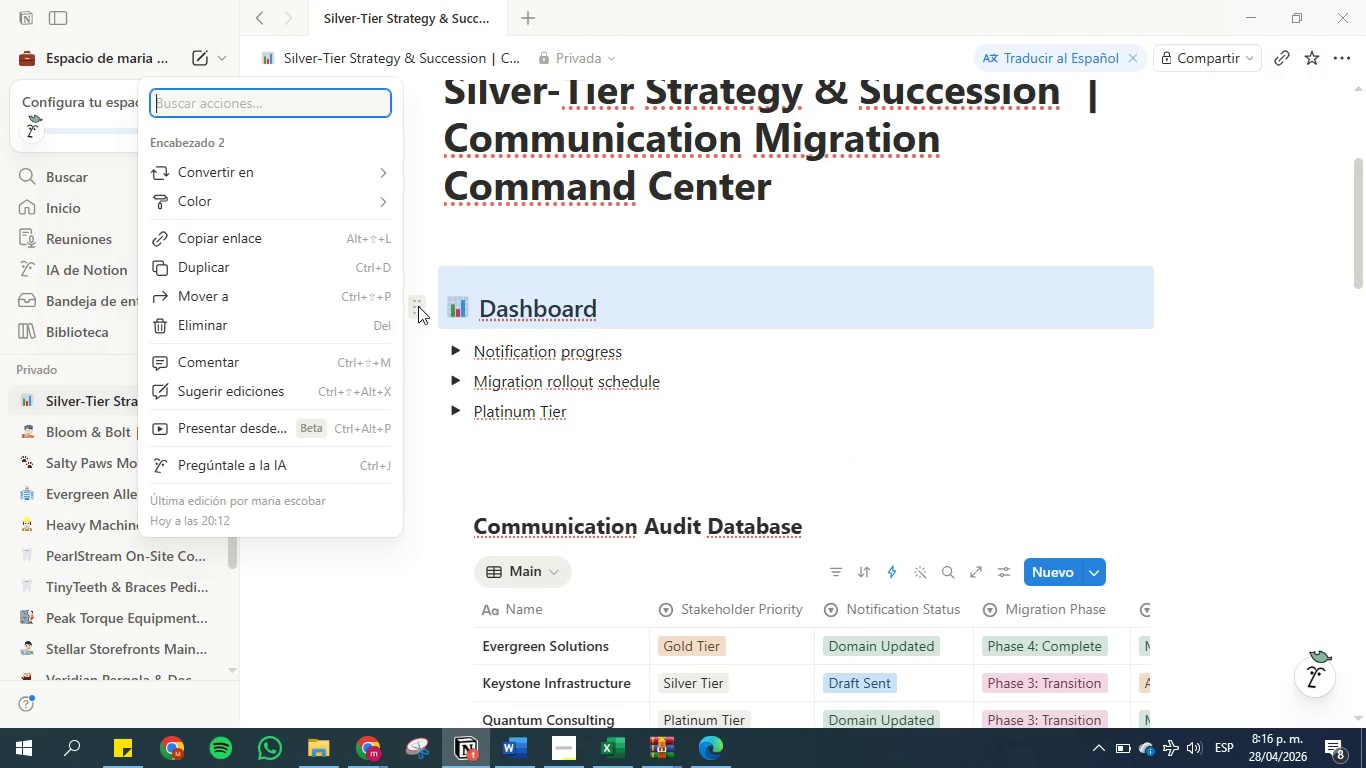 
left_click([472, 234])
 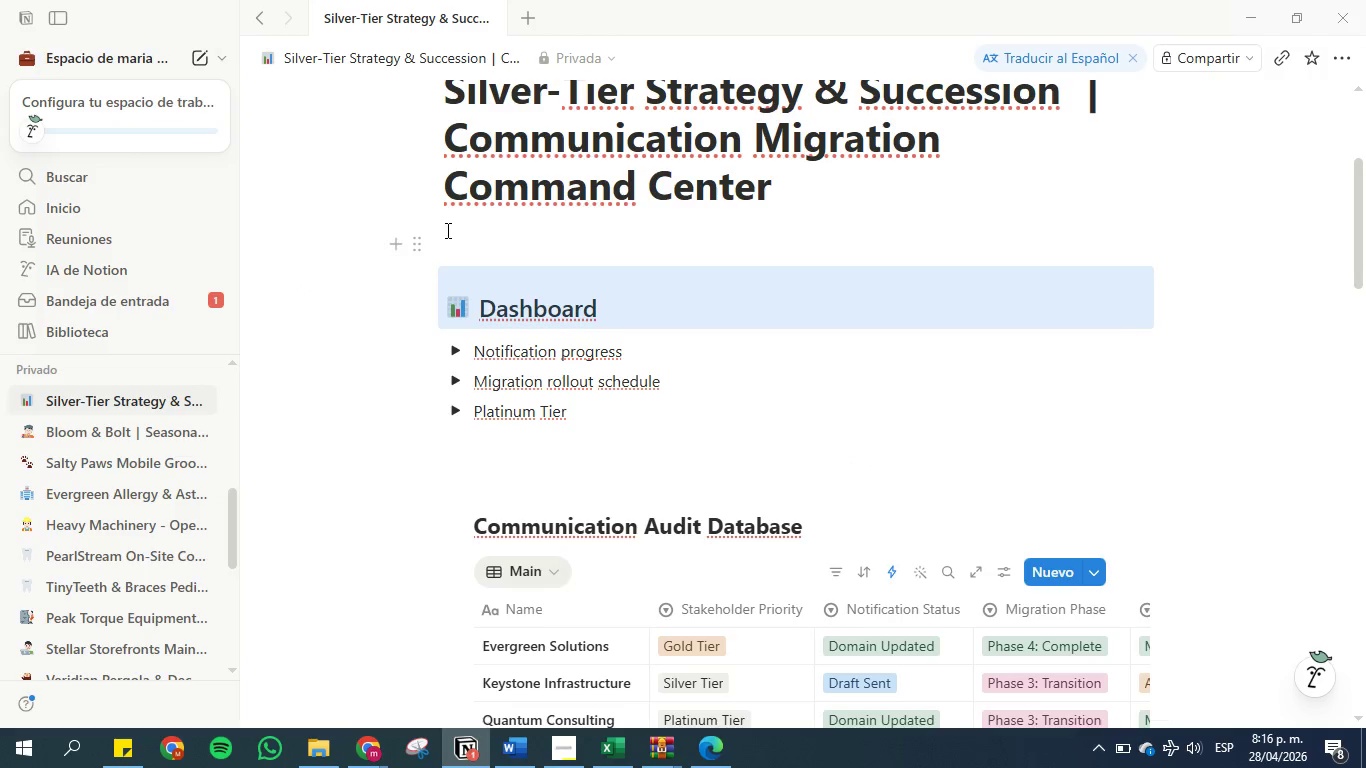 
left_click([447, 230])
 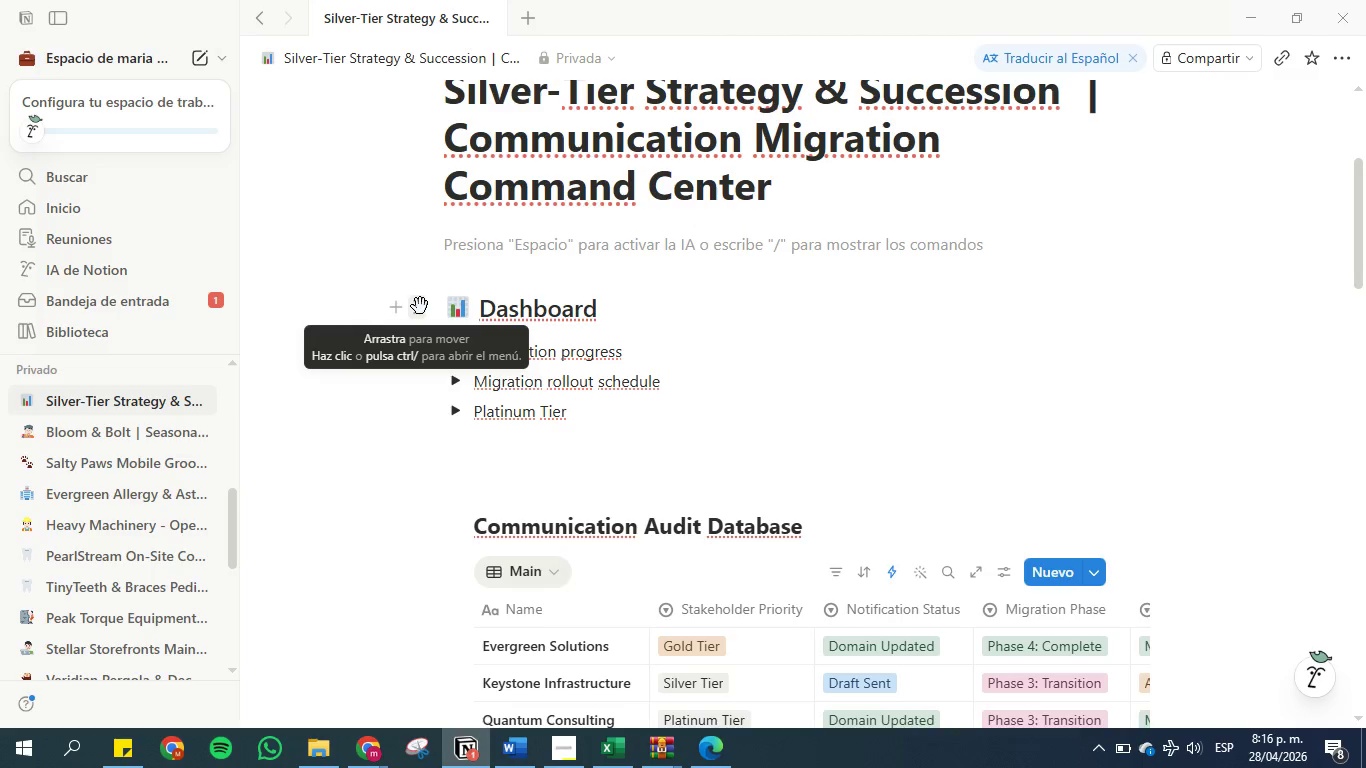 
wait(10.91)
 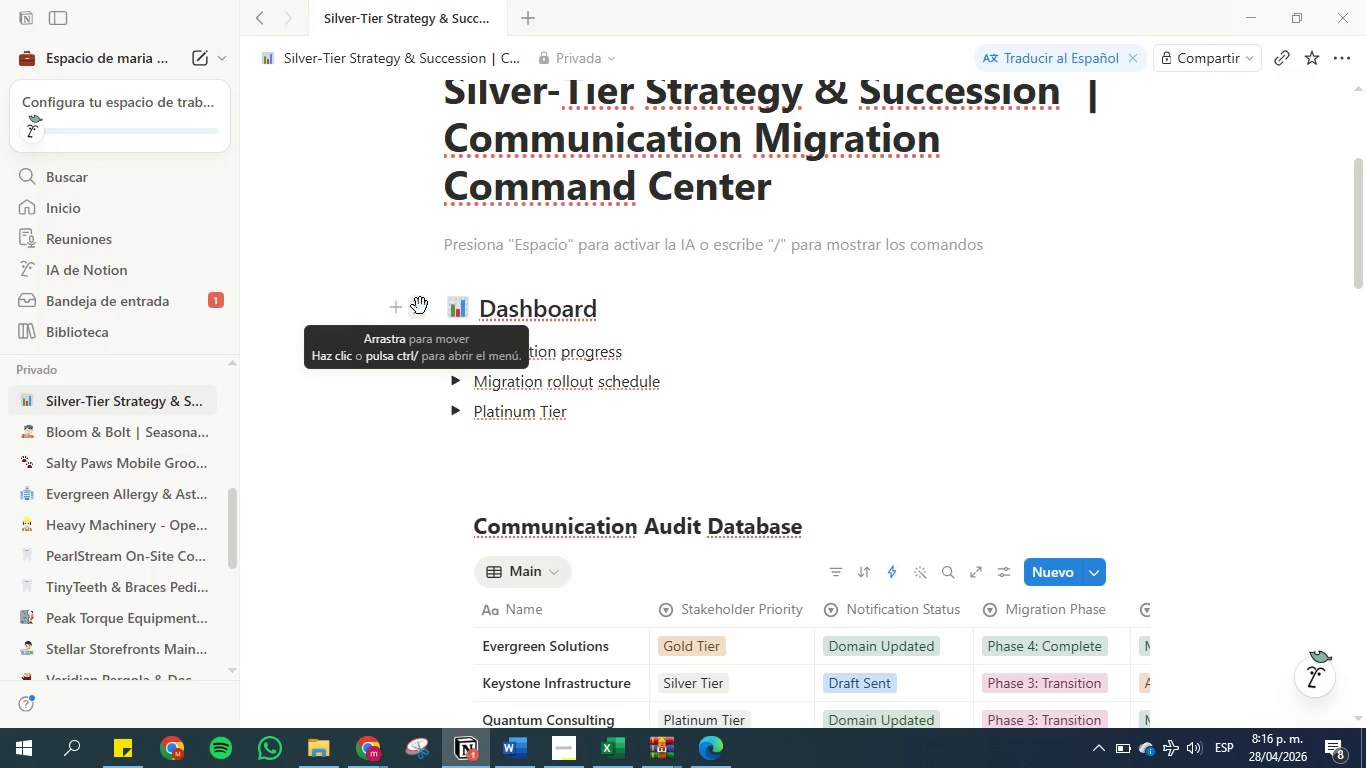 
right_click([420, 306])
 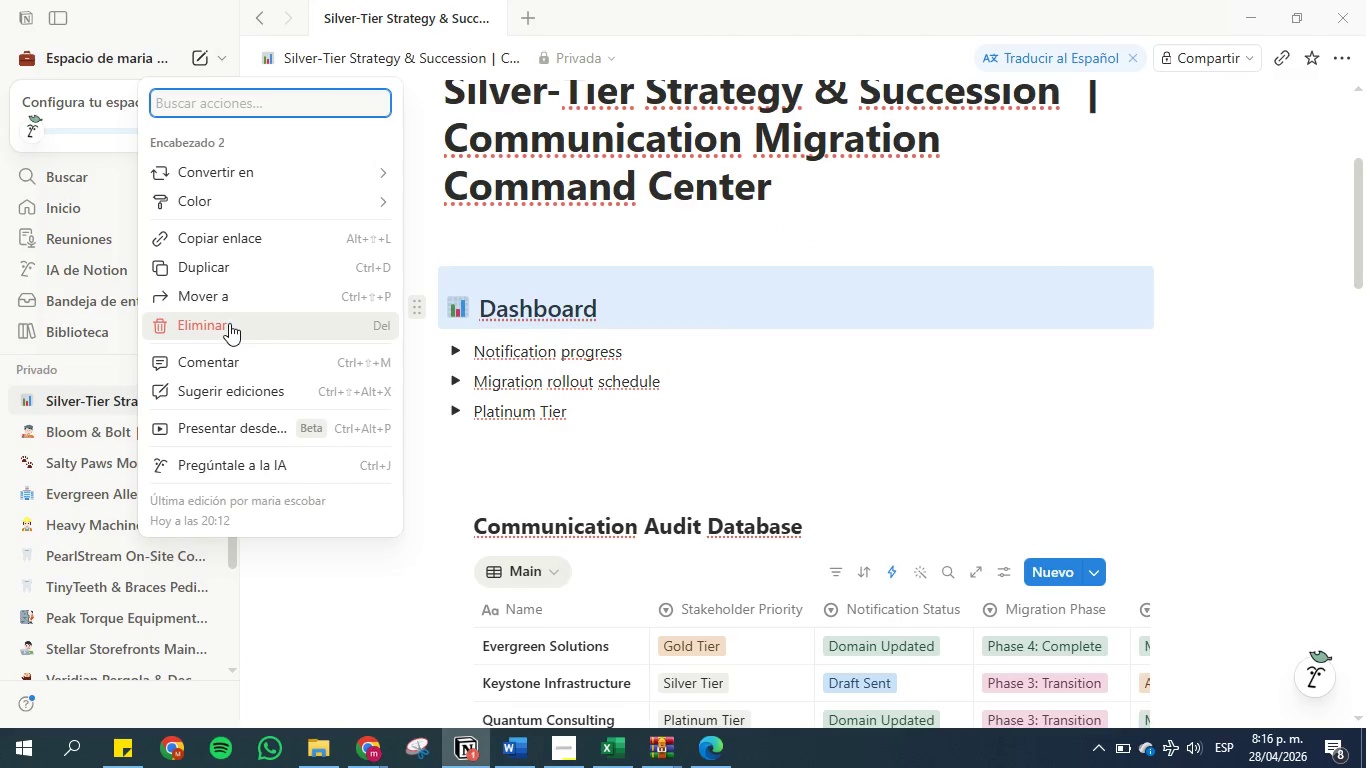 
left_click([740, 454])
 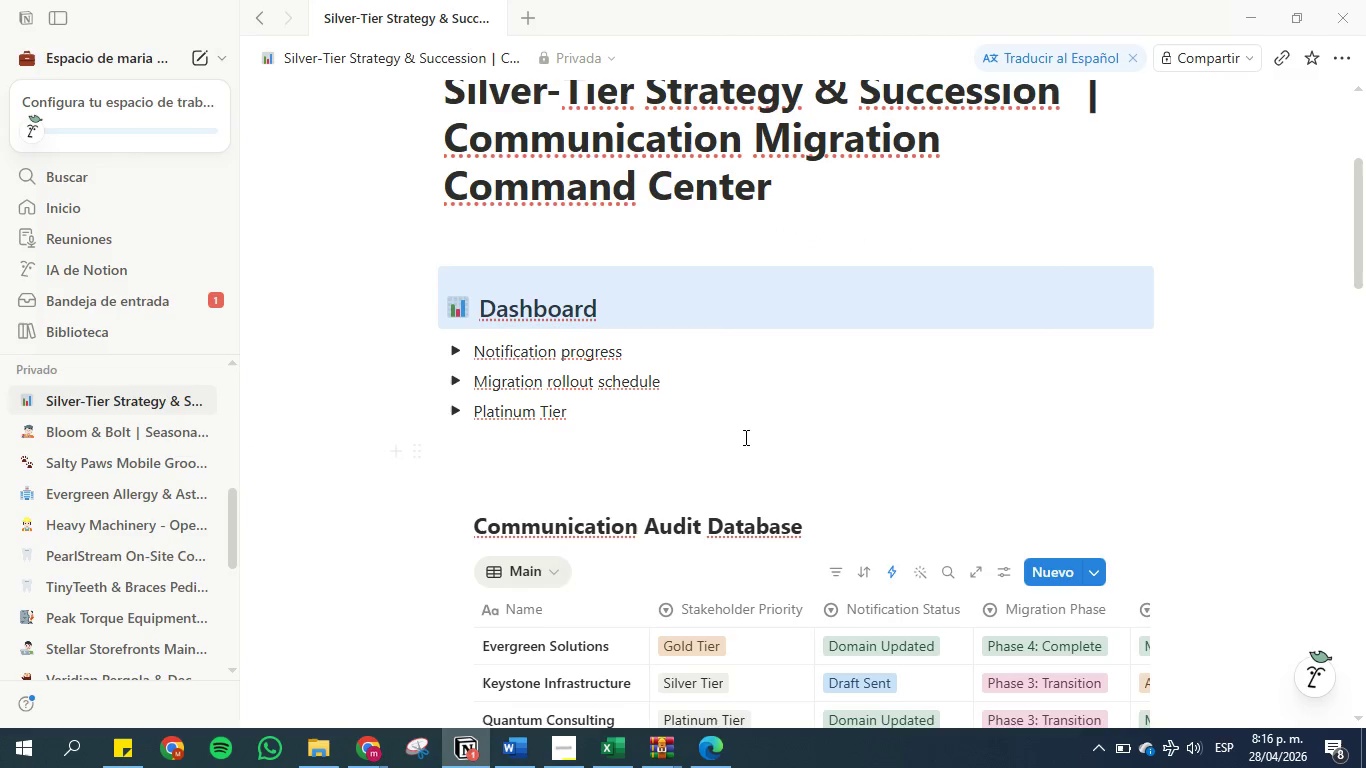 
left_click([744, 437])
 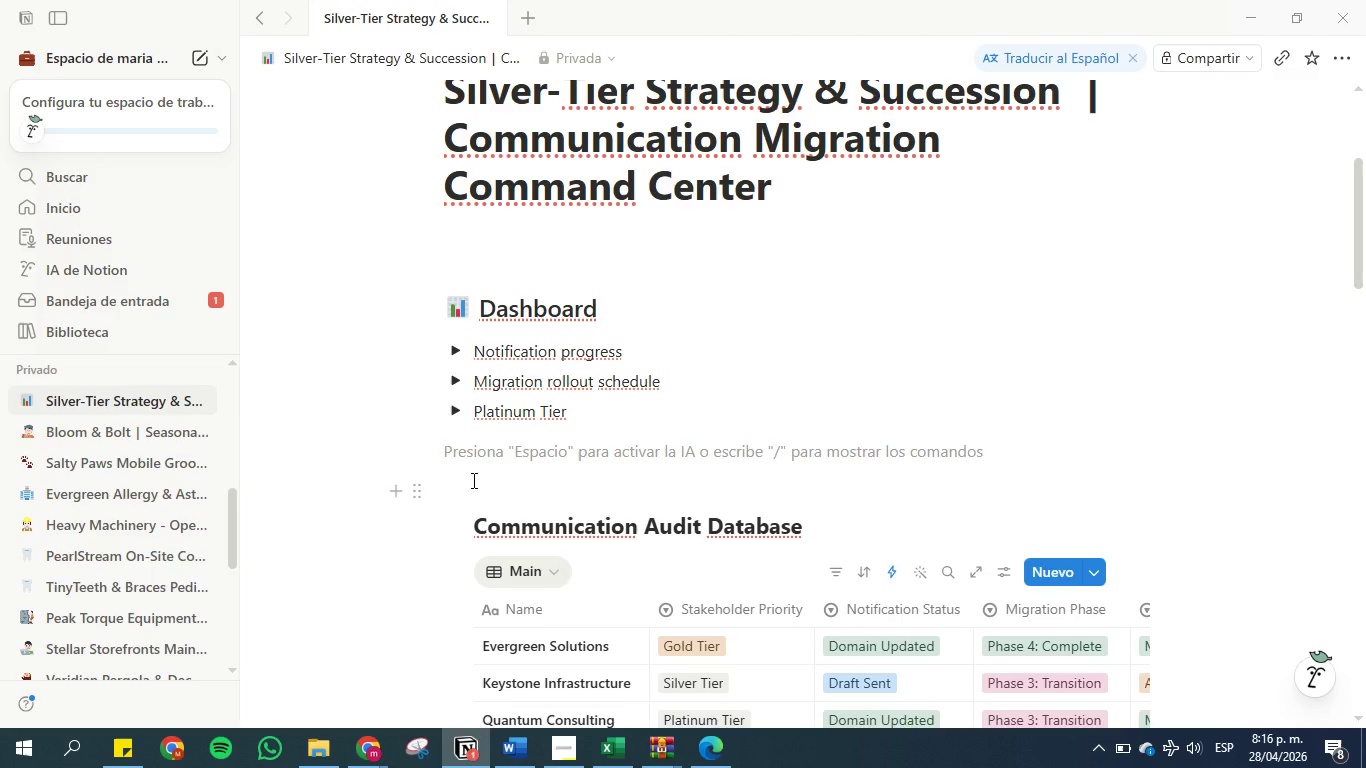 
wait(15.28)
 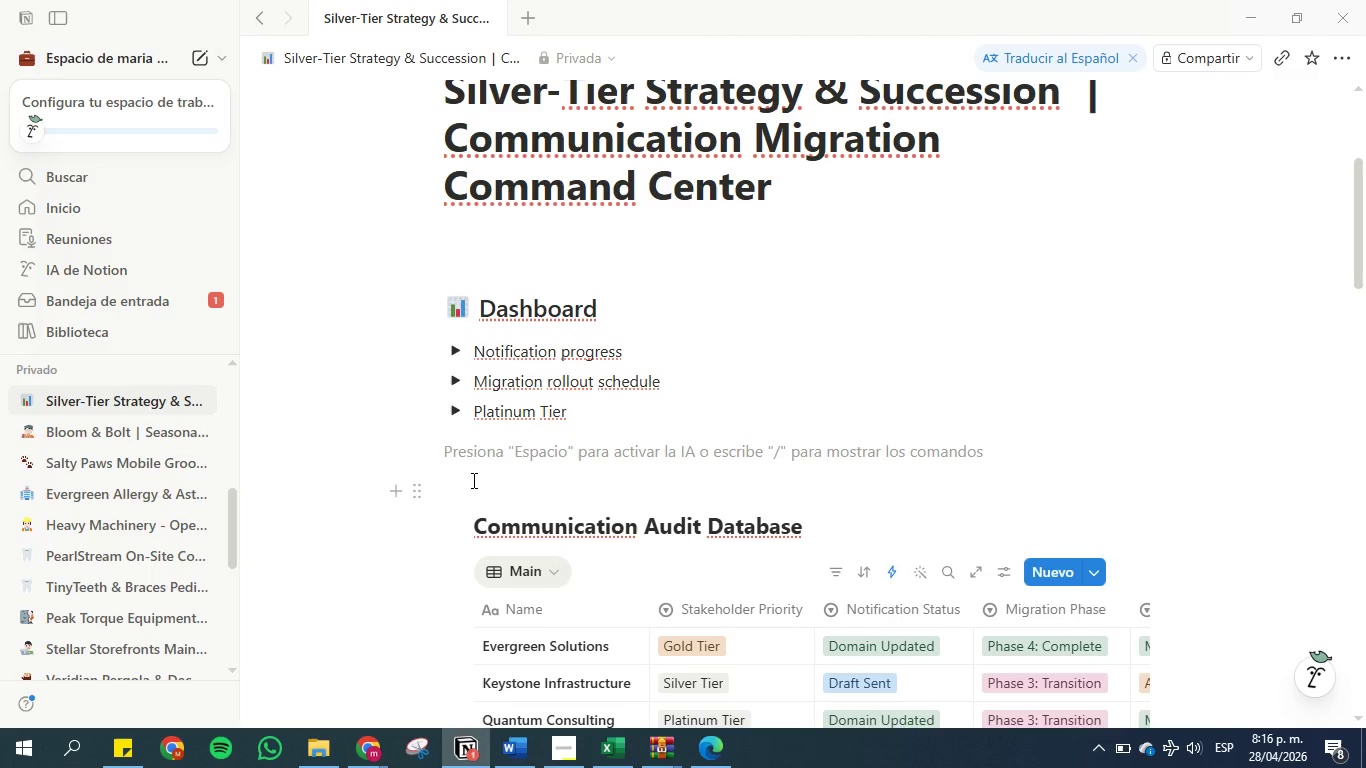 
right_click([420, 307])
 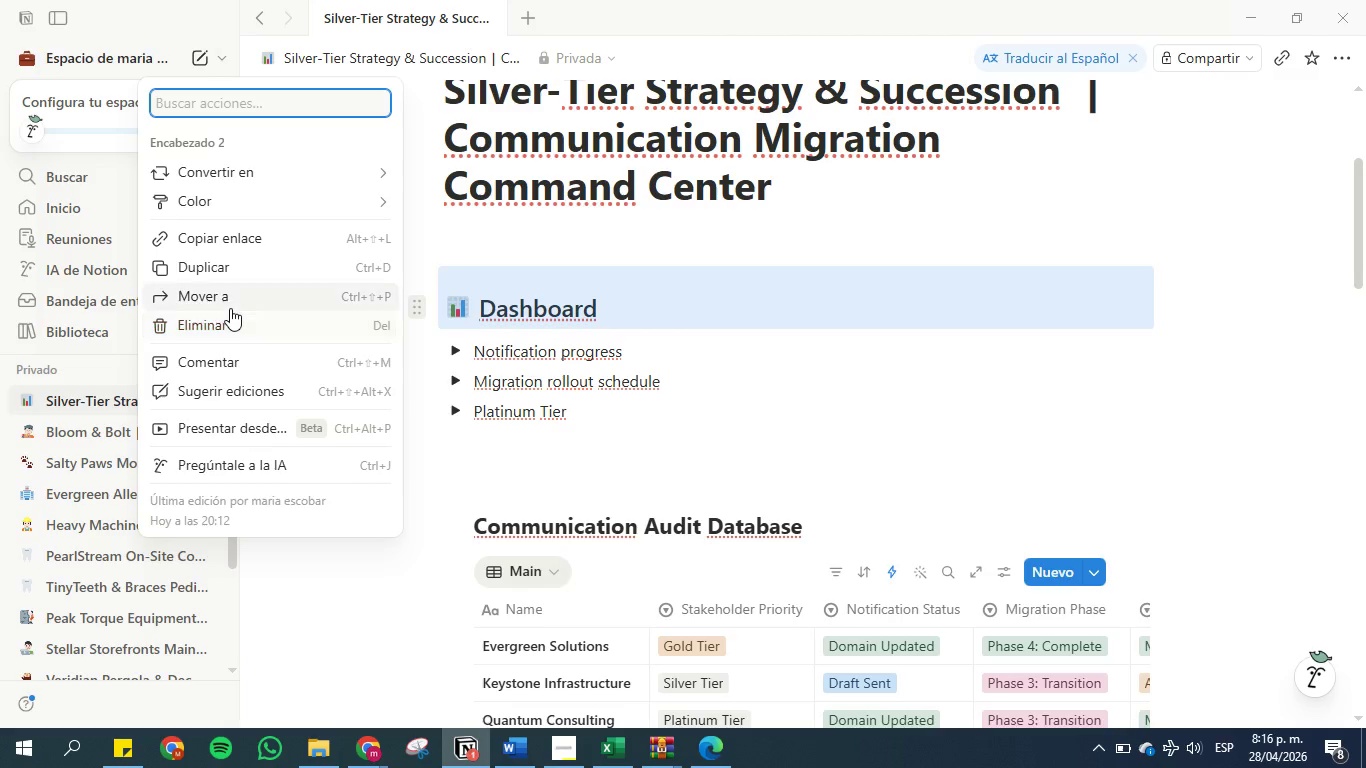 
left_click([228, 321])
 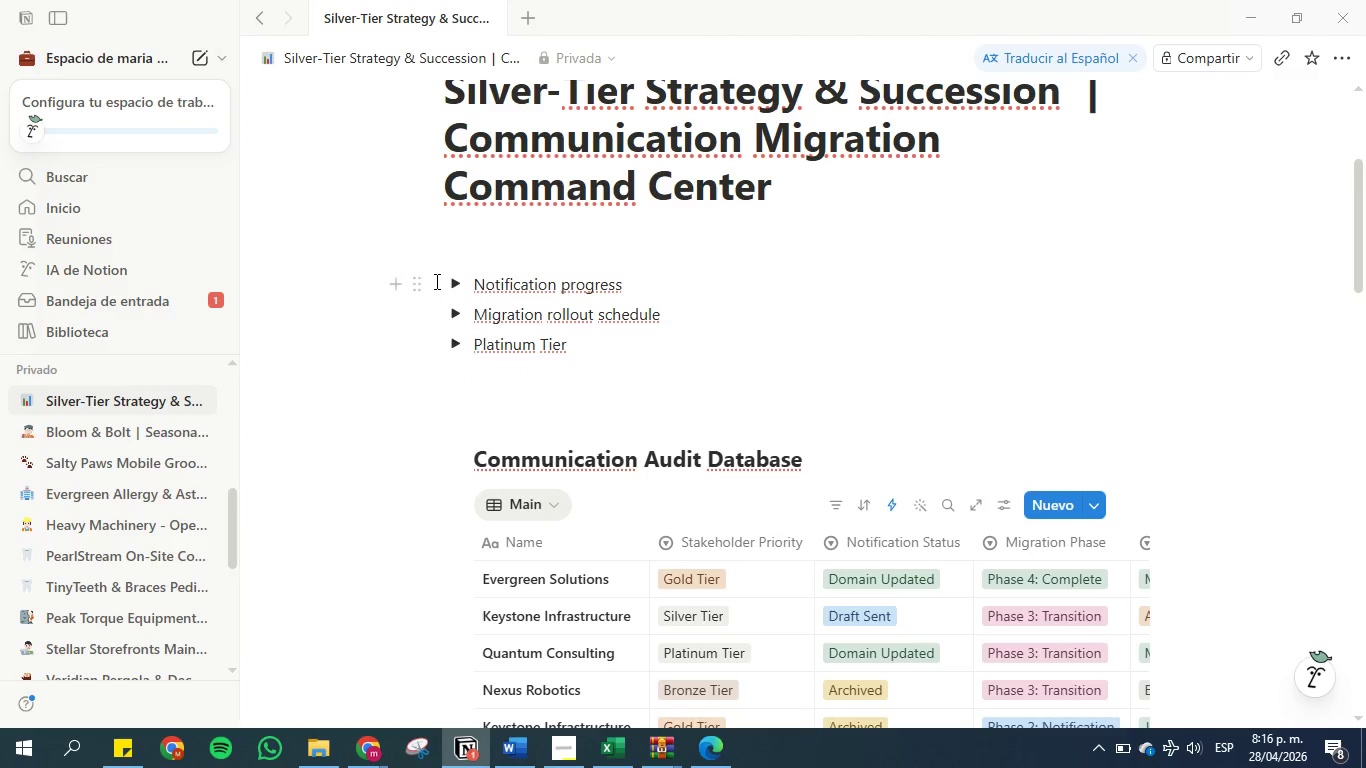 
right_click([421, 281])
 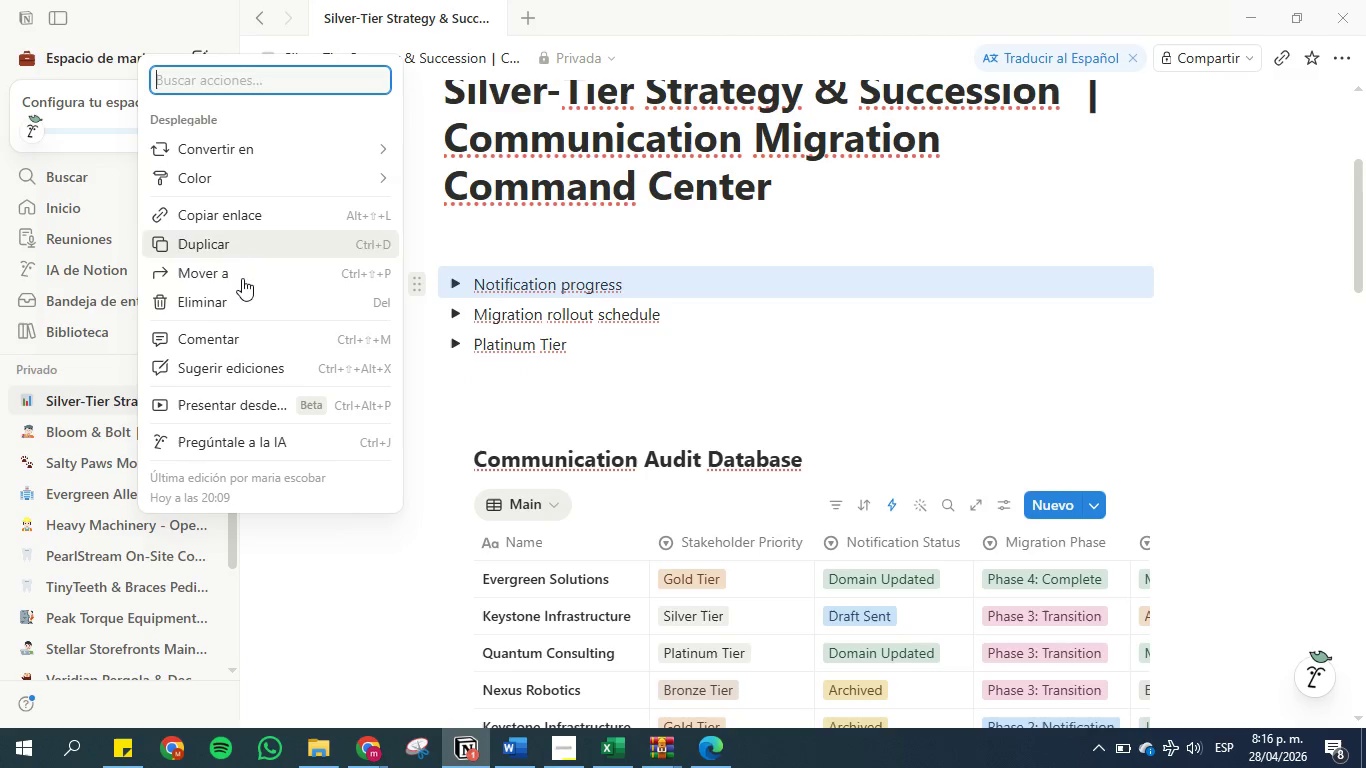 
left_click([240, 308])
 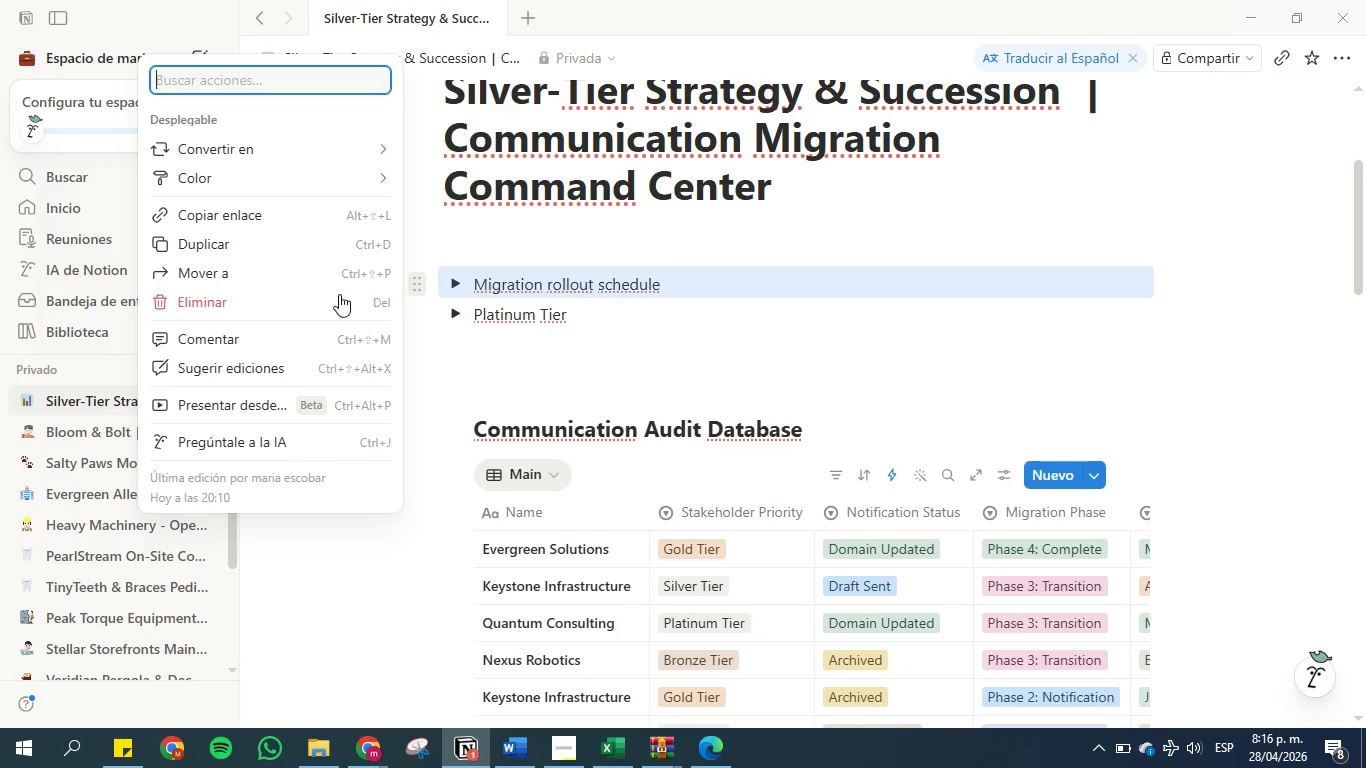 
left_click([272, 299])
 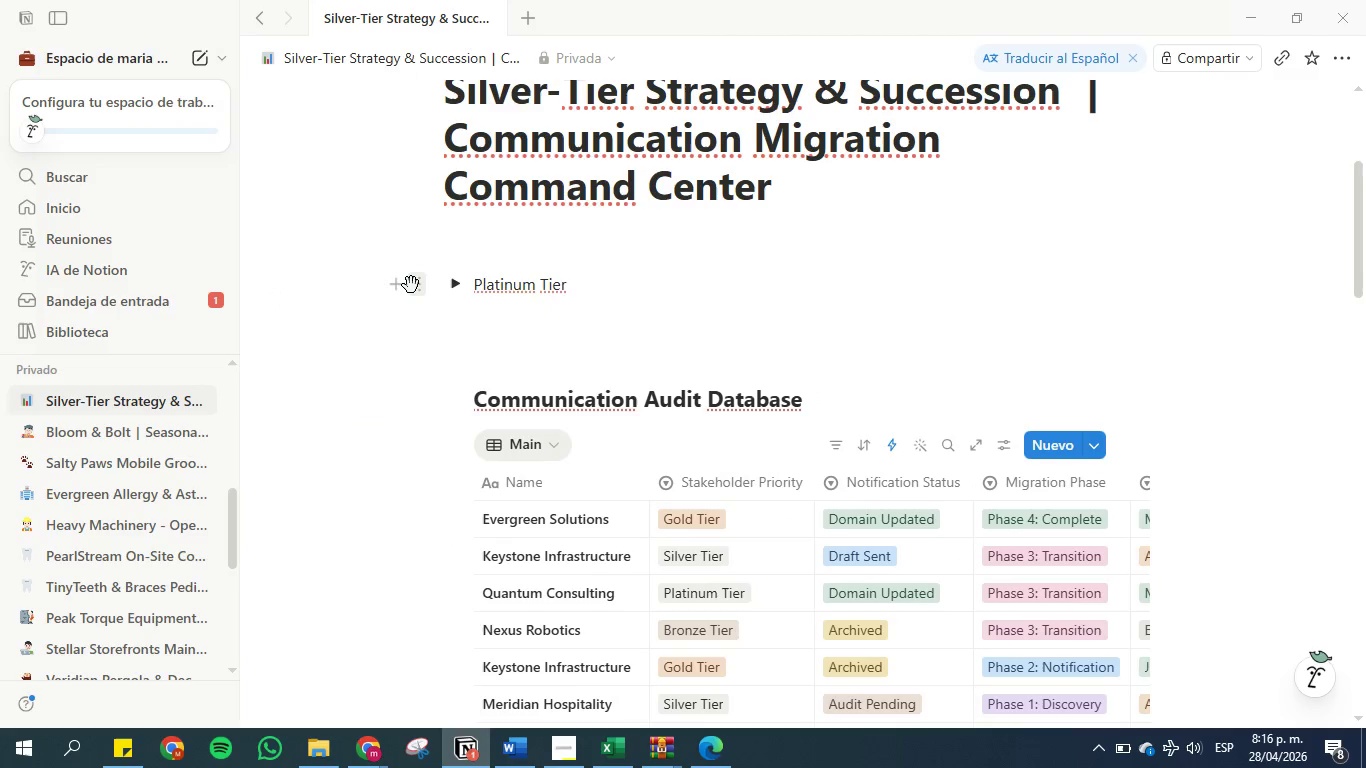 
right_click([411, 285])
 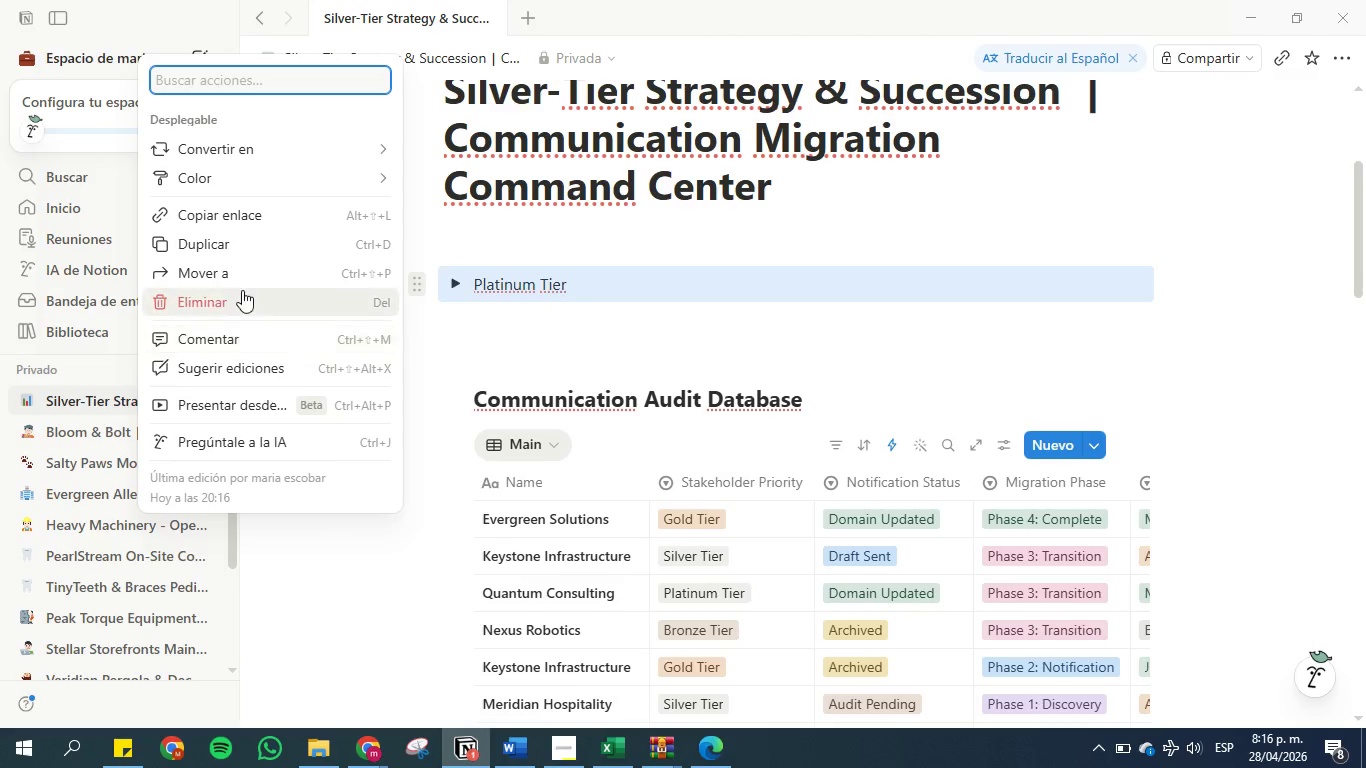 
left_click([242, 291])
 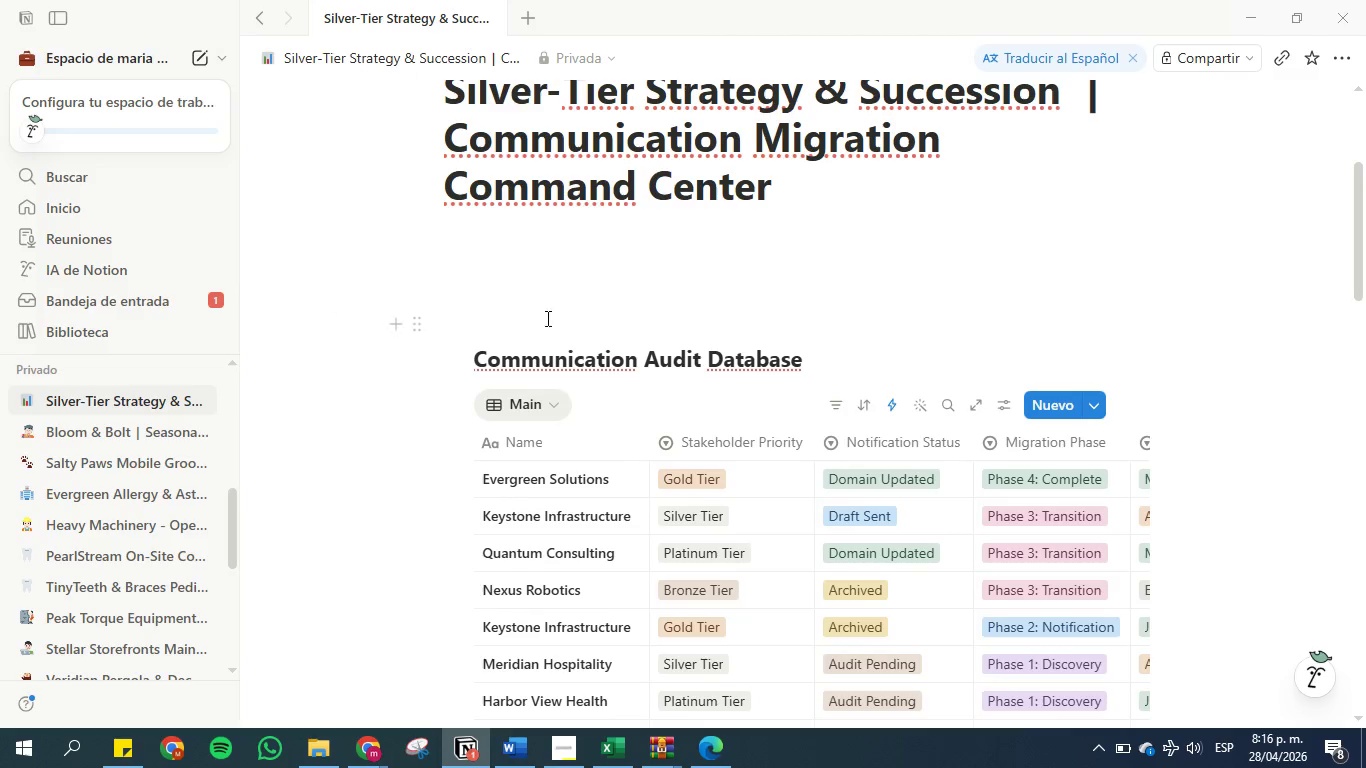 
left_click([571, 314])
 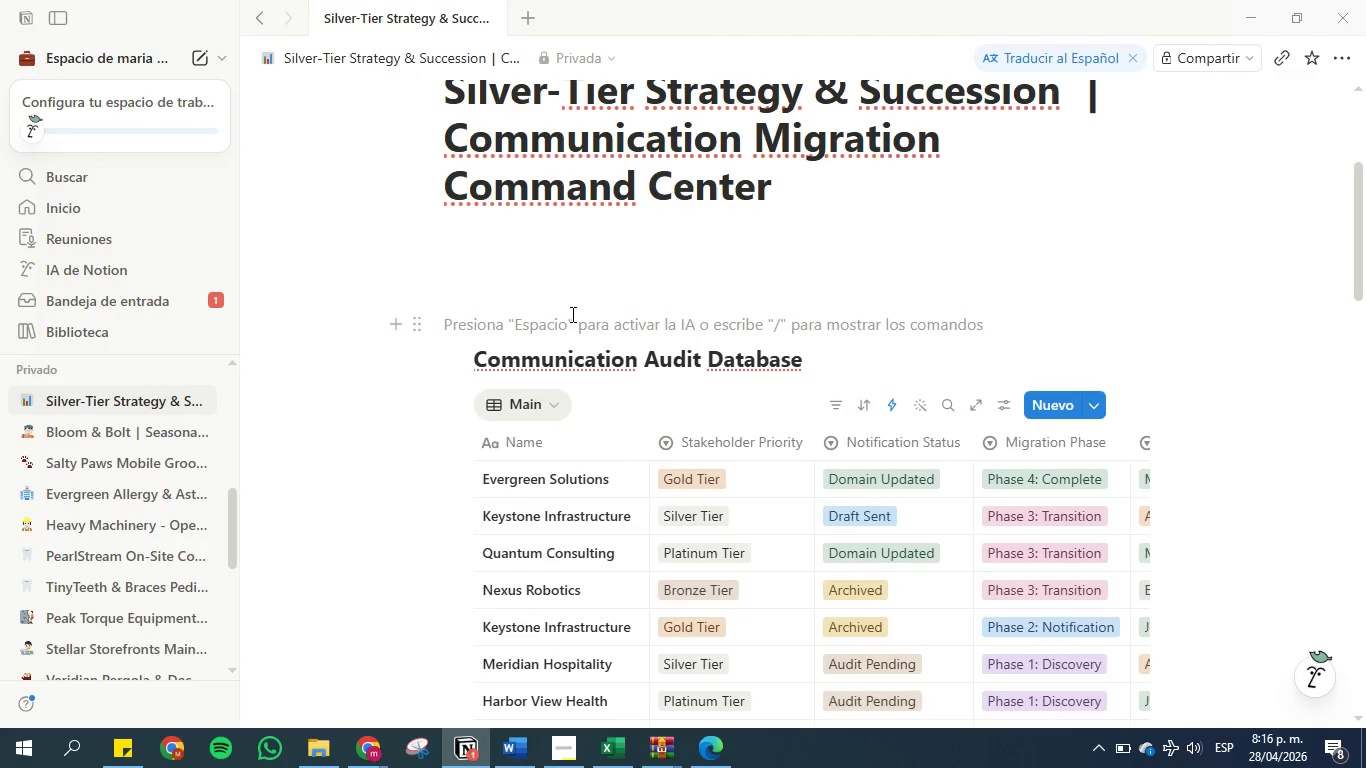 
key(Backspace)
 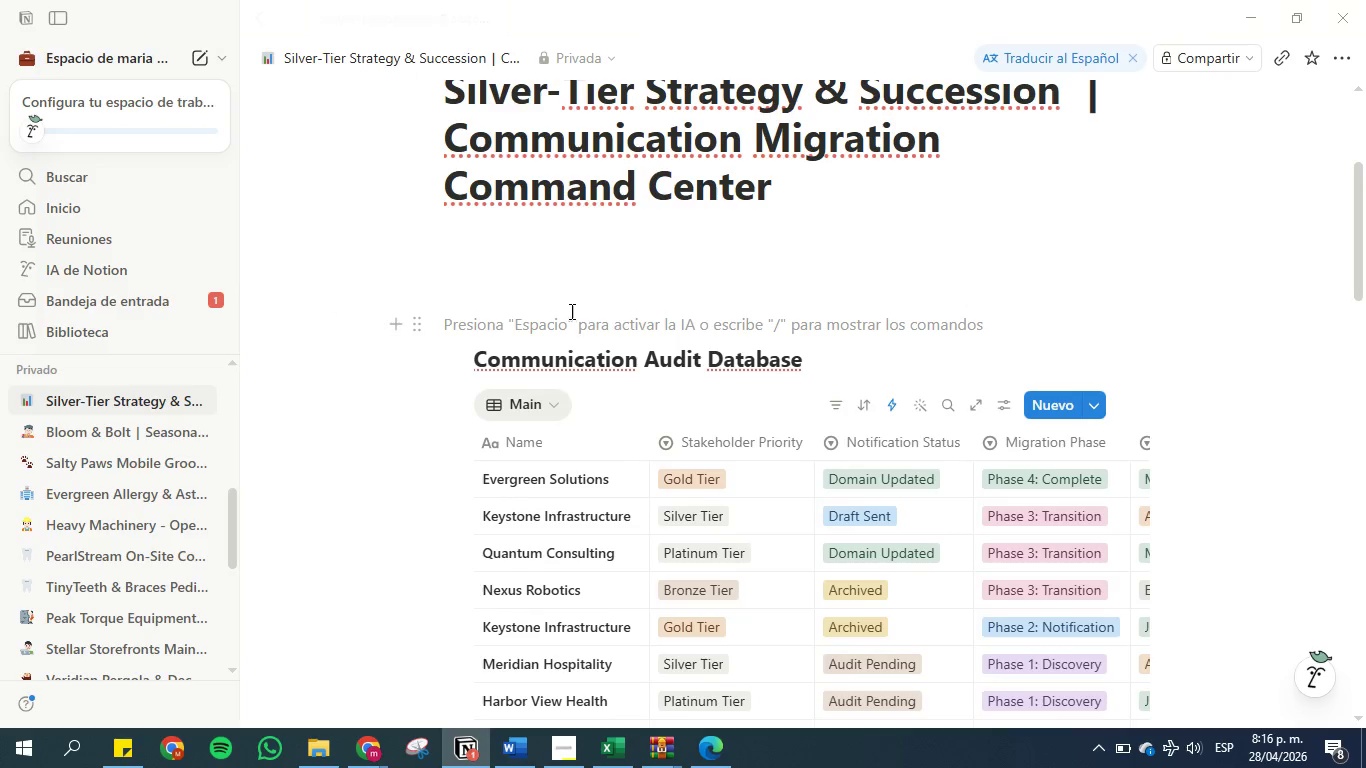 
key(Backspace)
 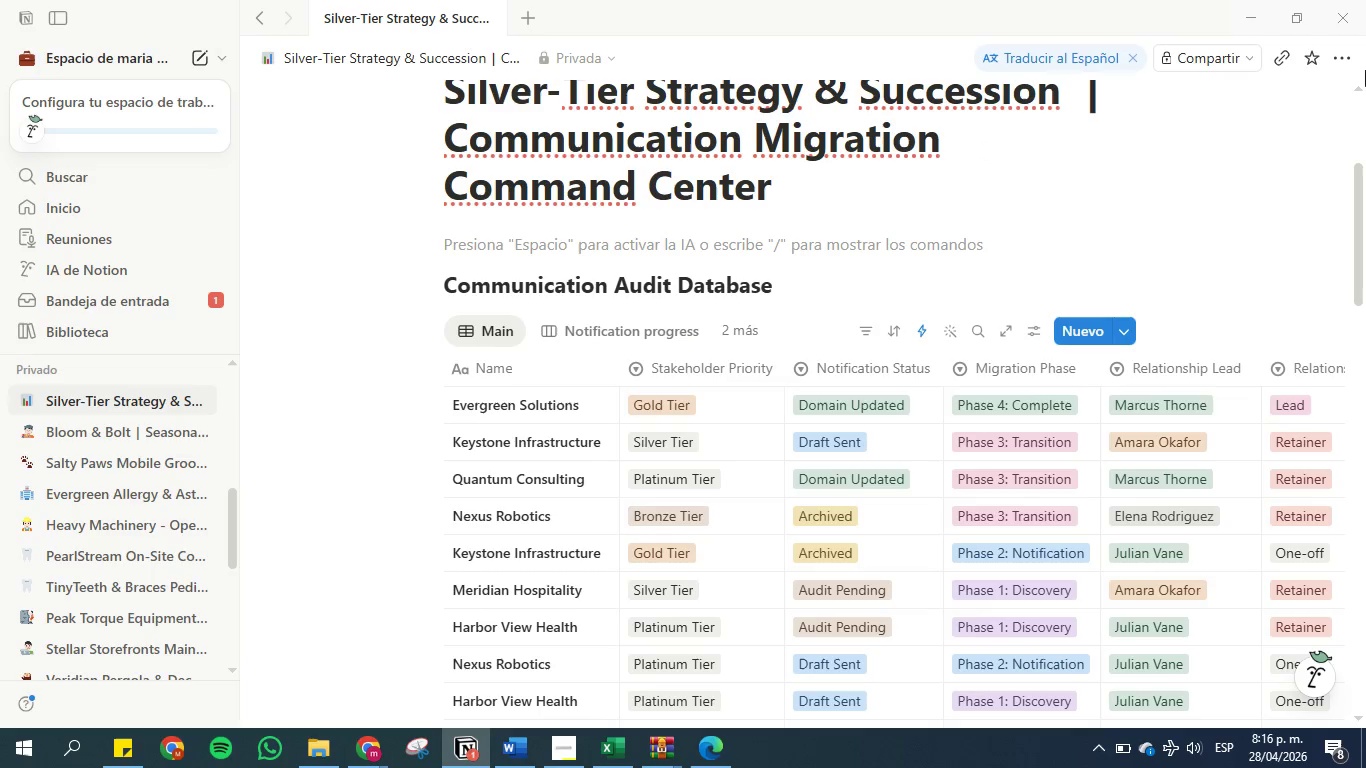 
left_click([1342, 48])
 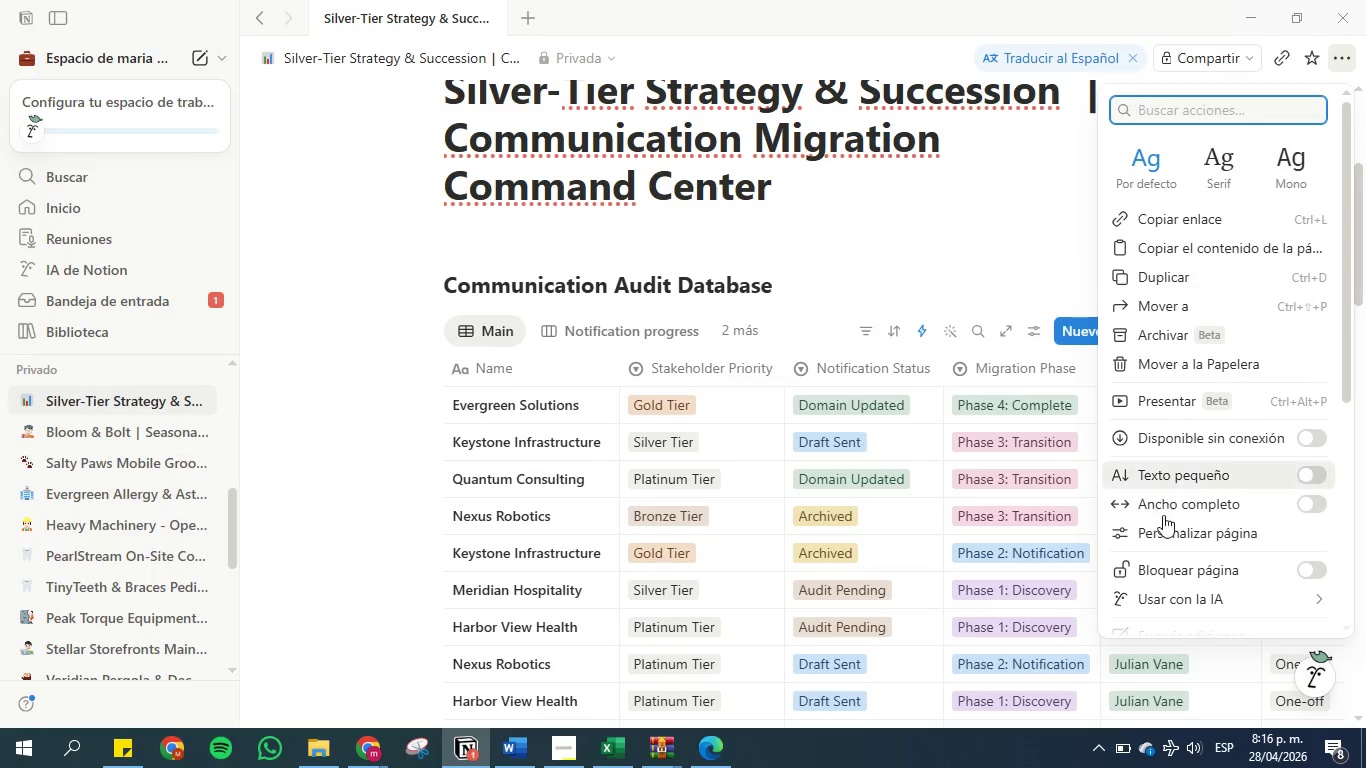 
scroll: coordinate [1192, 448], scroll_direction: down, amount: 6.0
 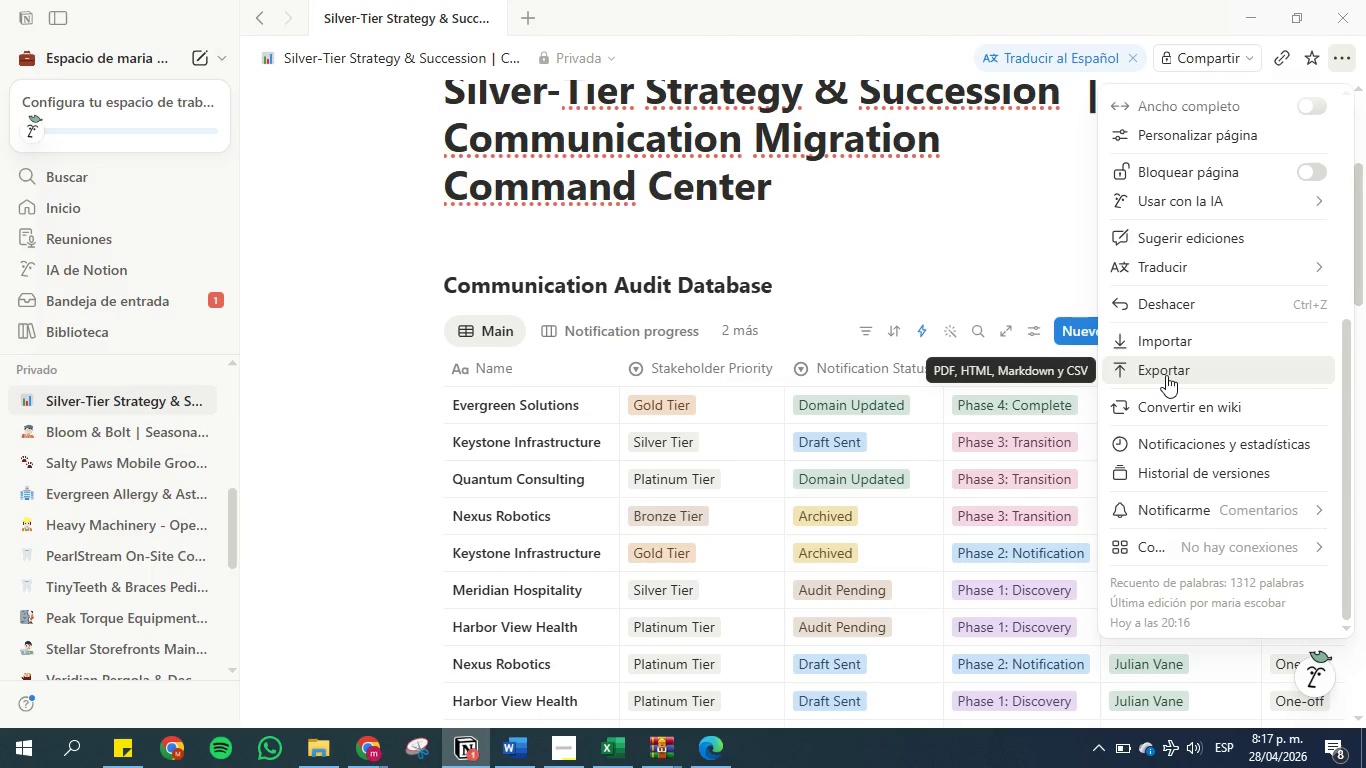 
left_click([299, 750])
 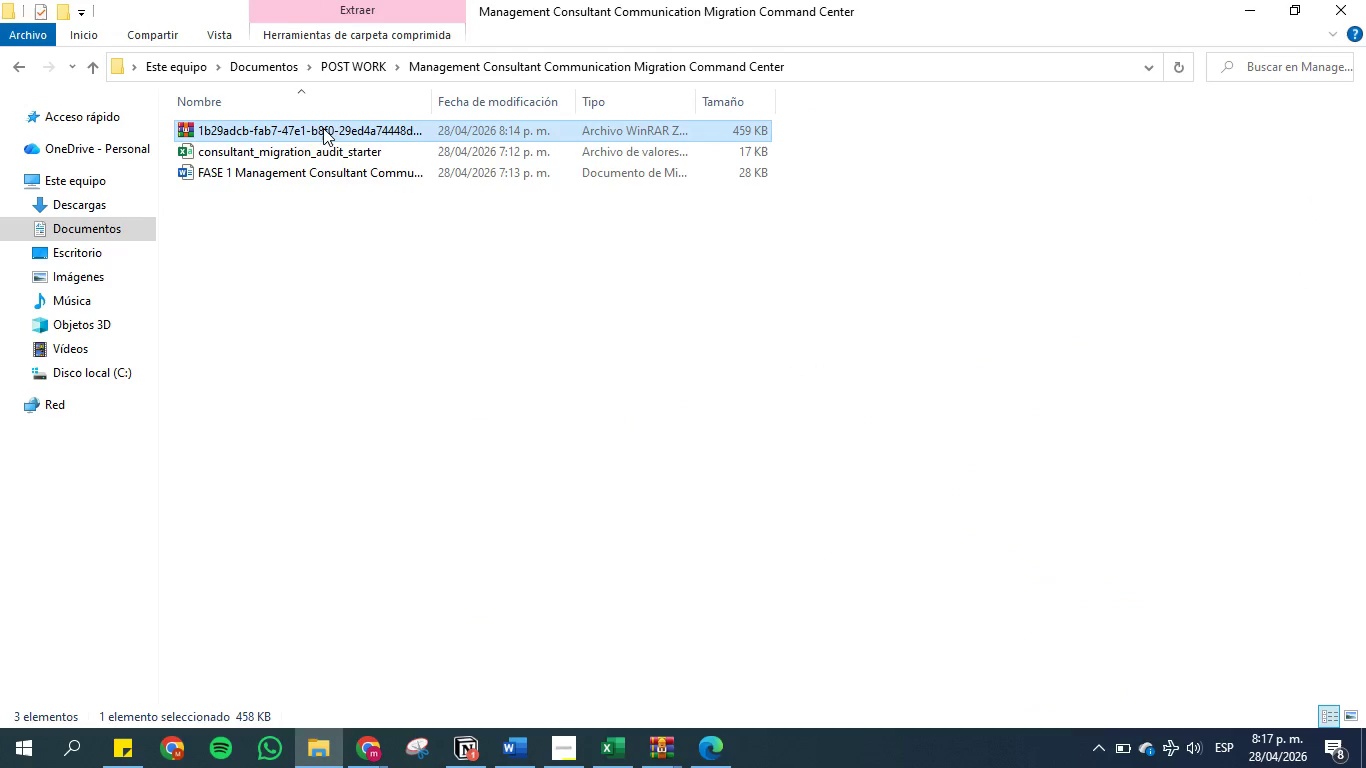 
right_click([317, 127])
 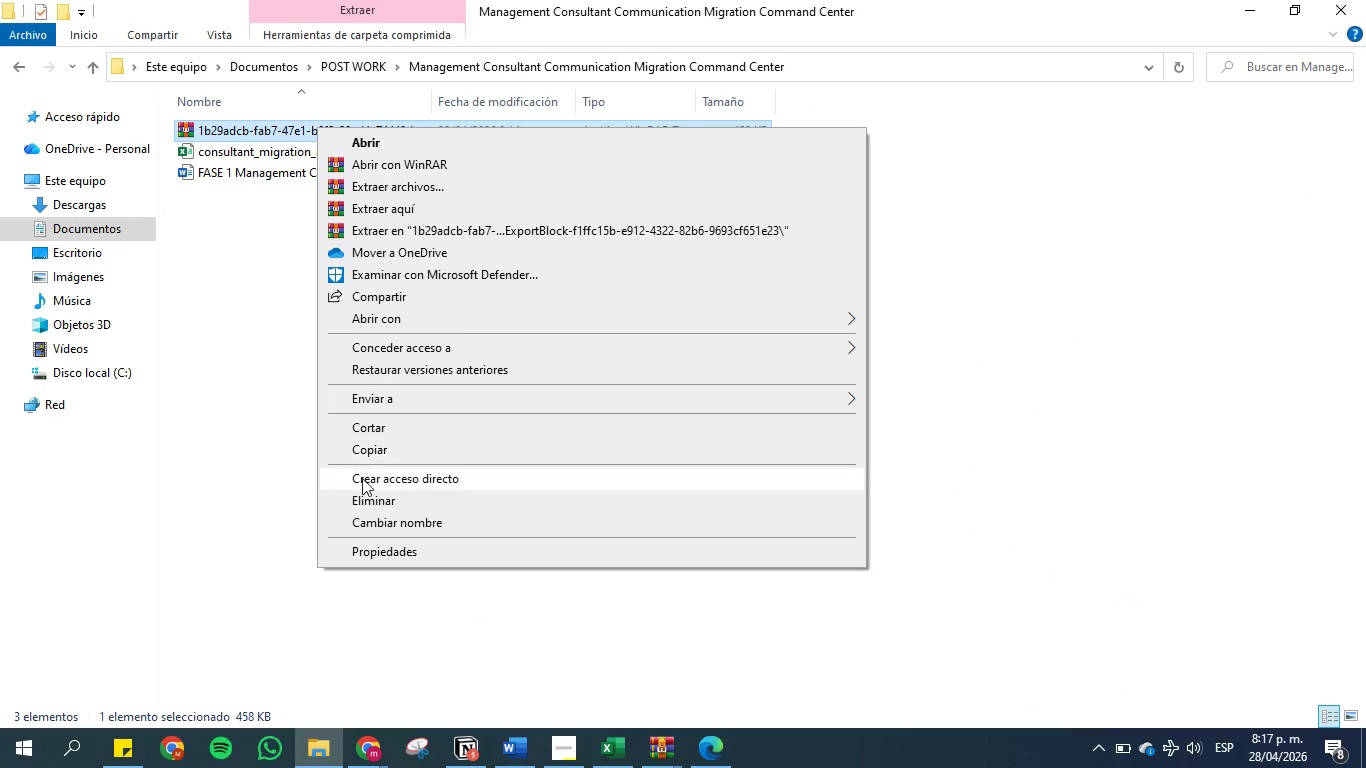 
left_click([361, 495])
 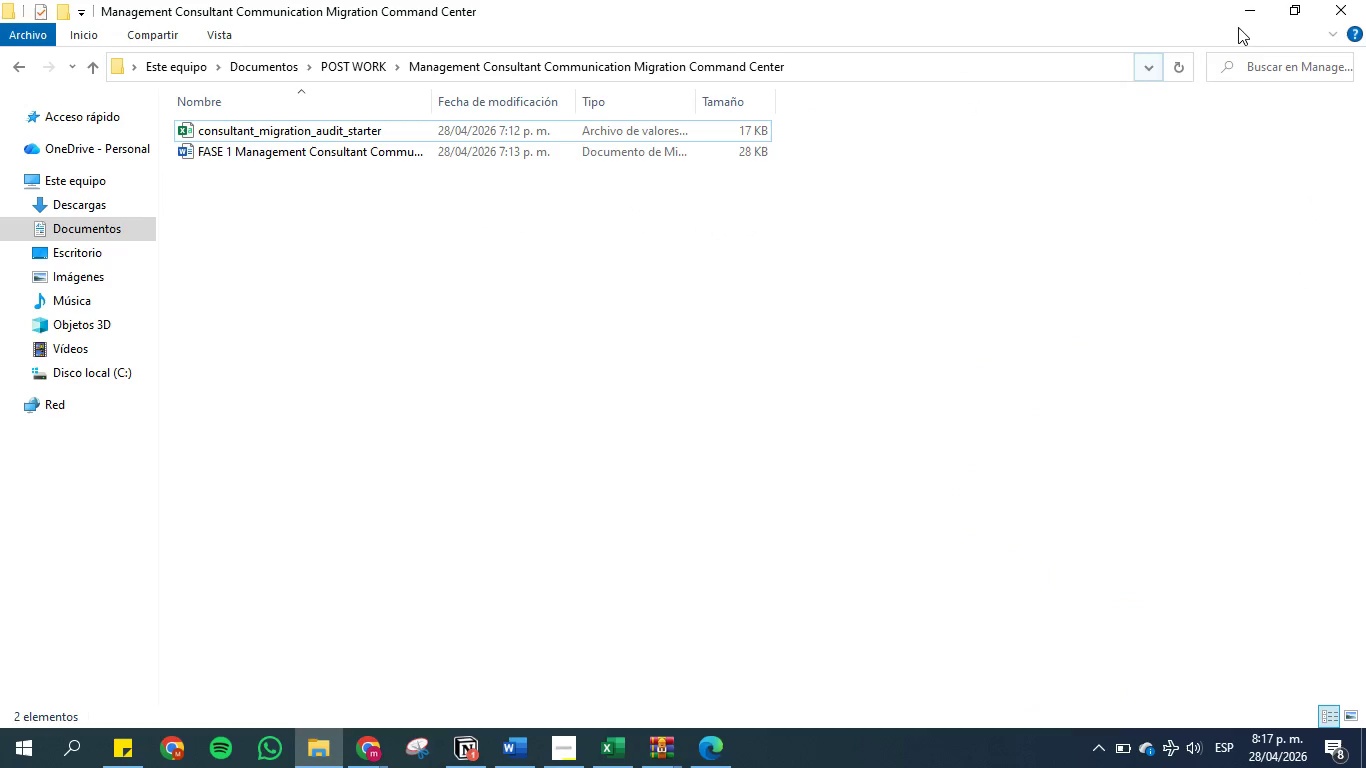 
left_click([1250, 10])
 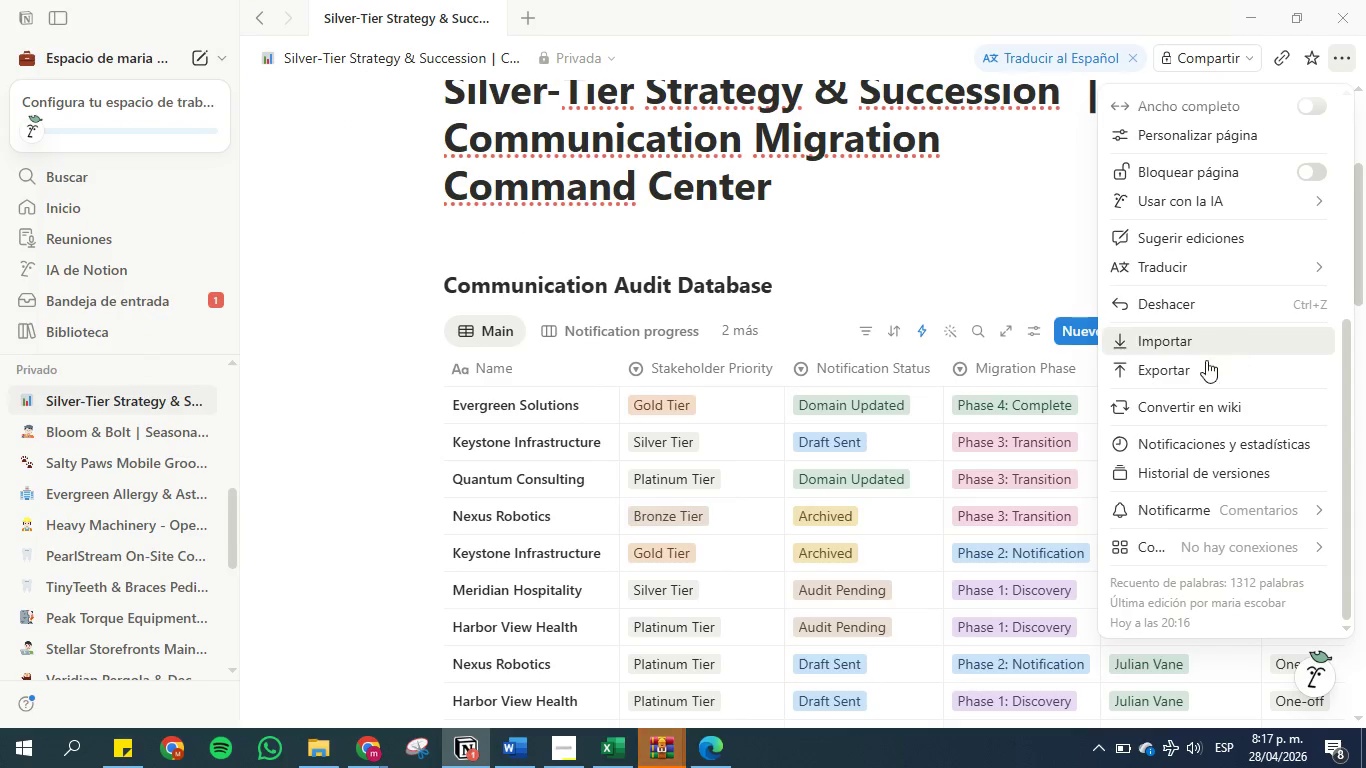 
left_click([1194, 376])
 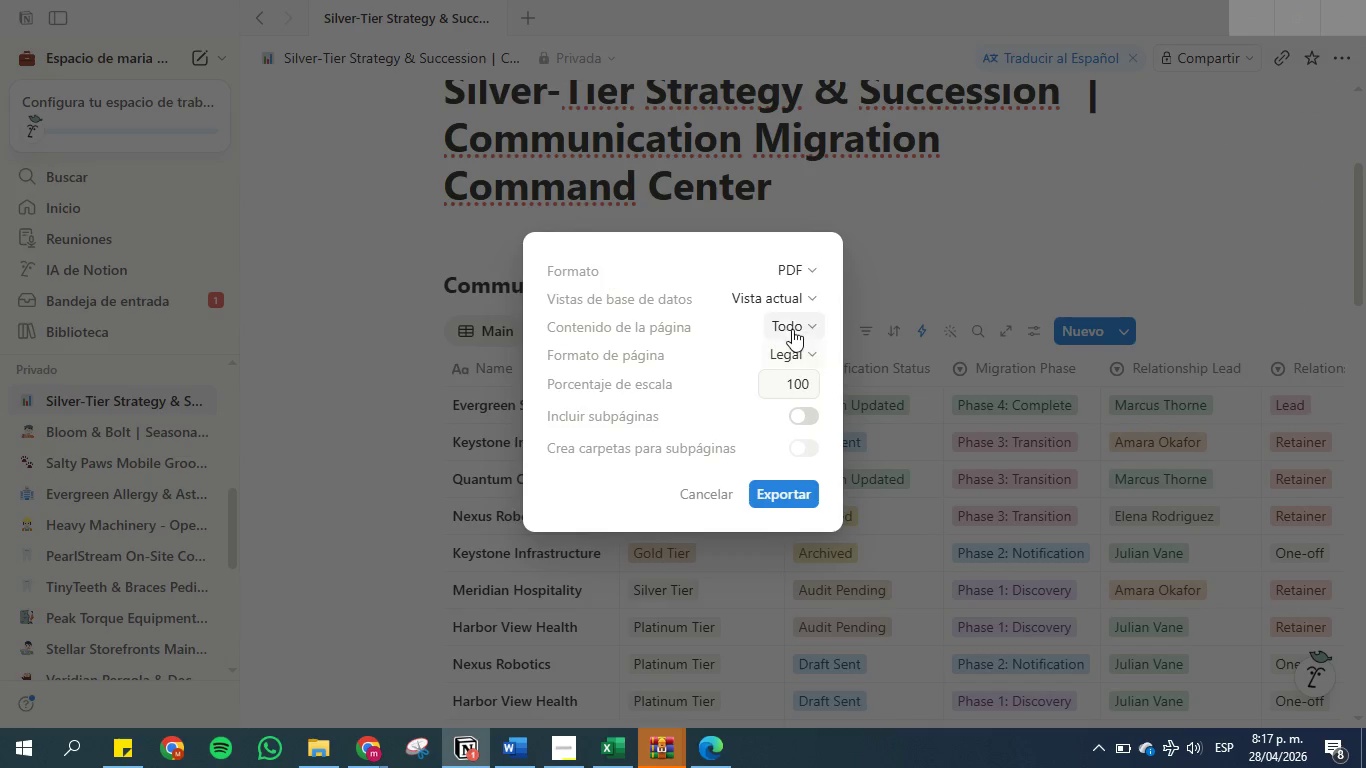 
left_click([790, 297])
 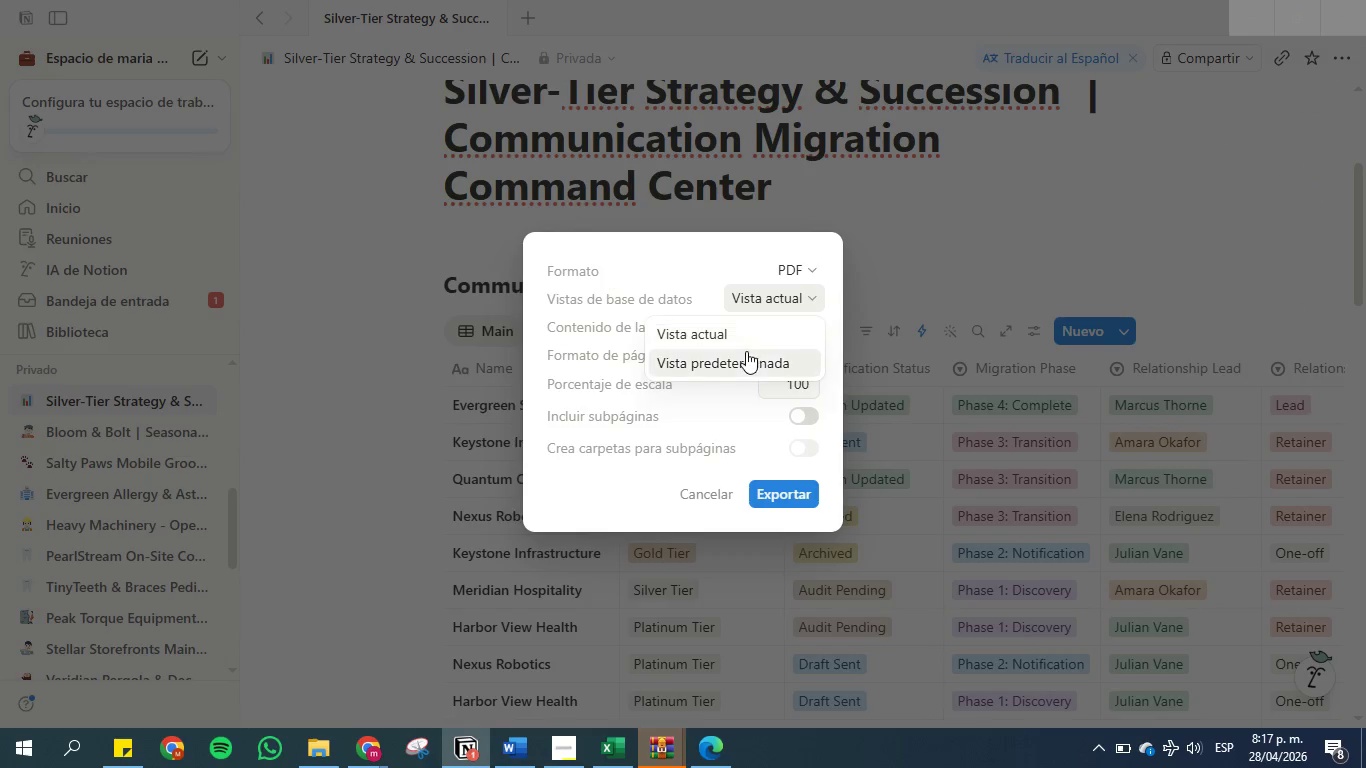 
left_click([746, 352])
 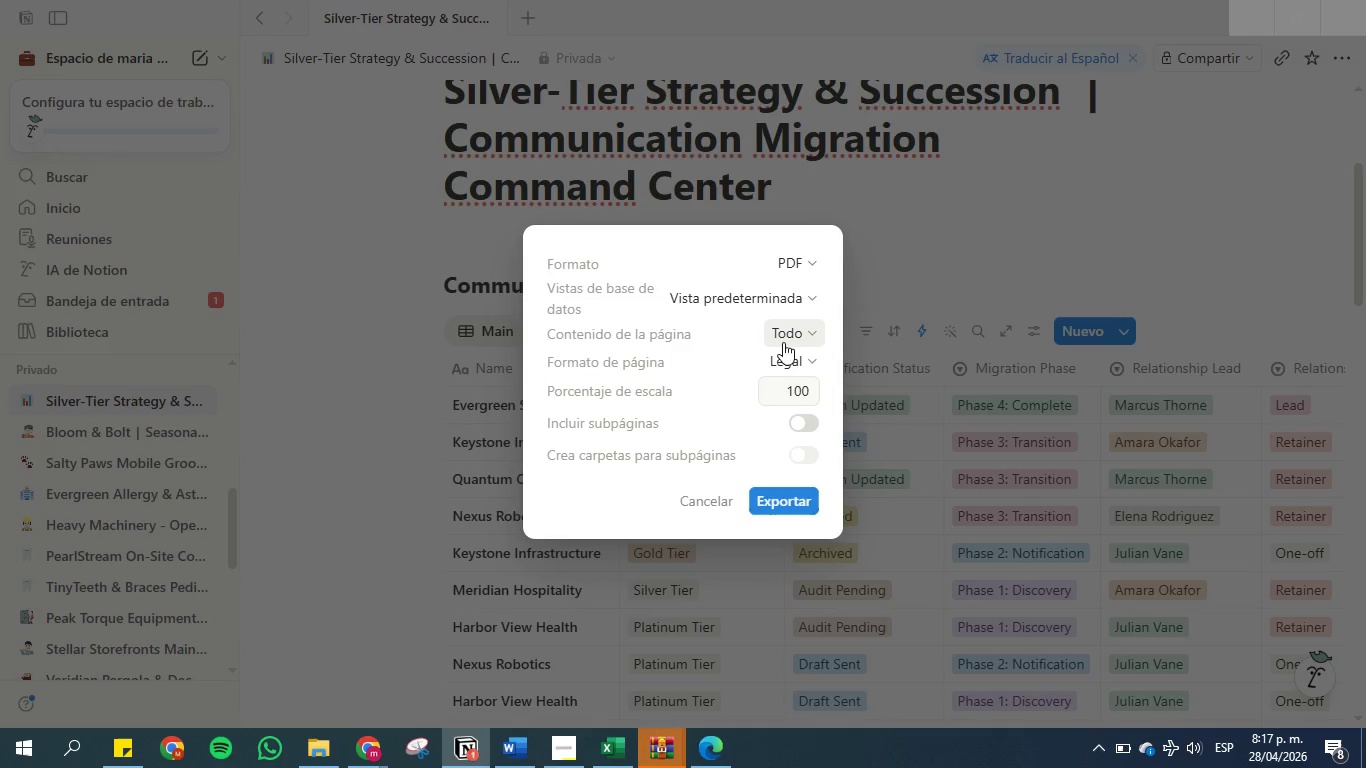 
left_click([784, 342])
 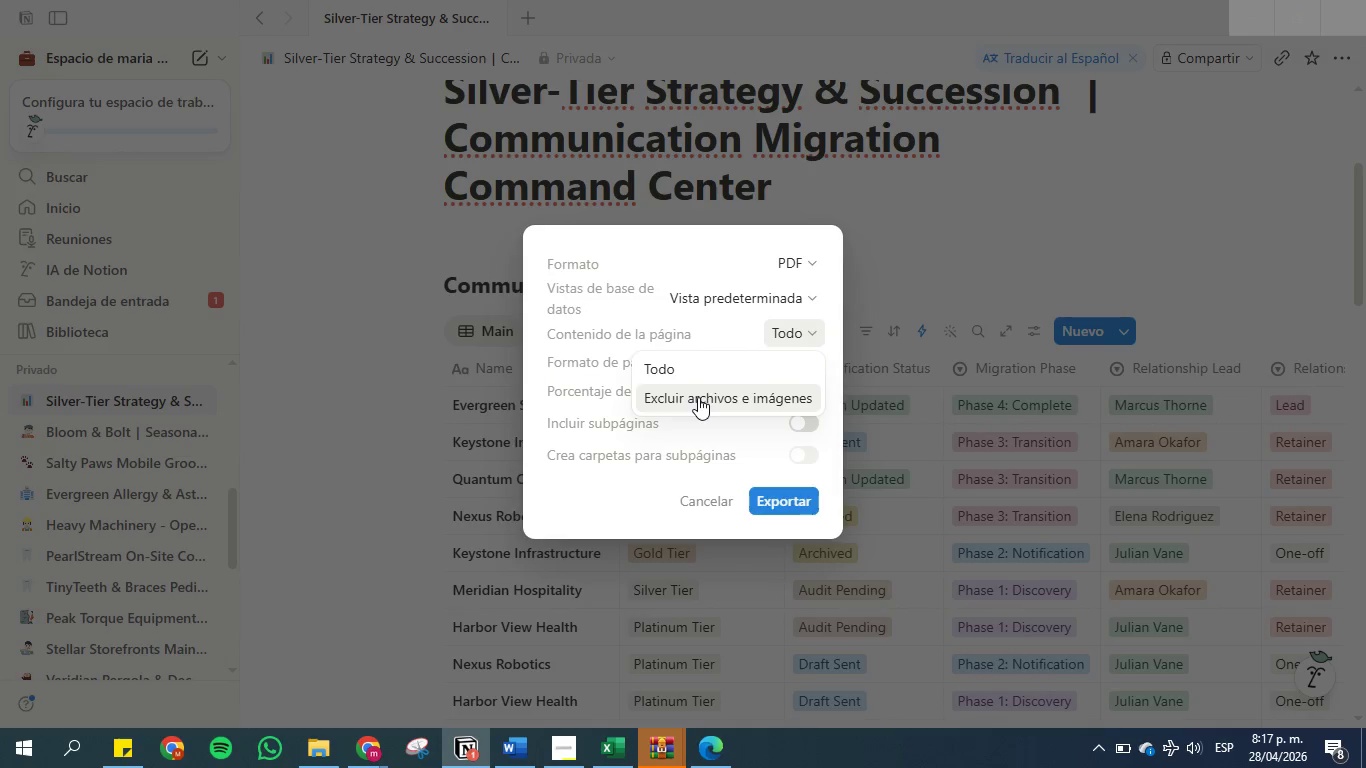 
wait(9.75)
 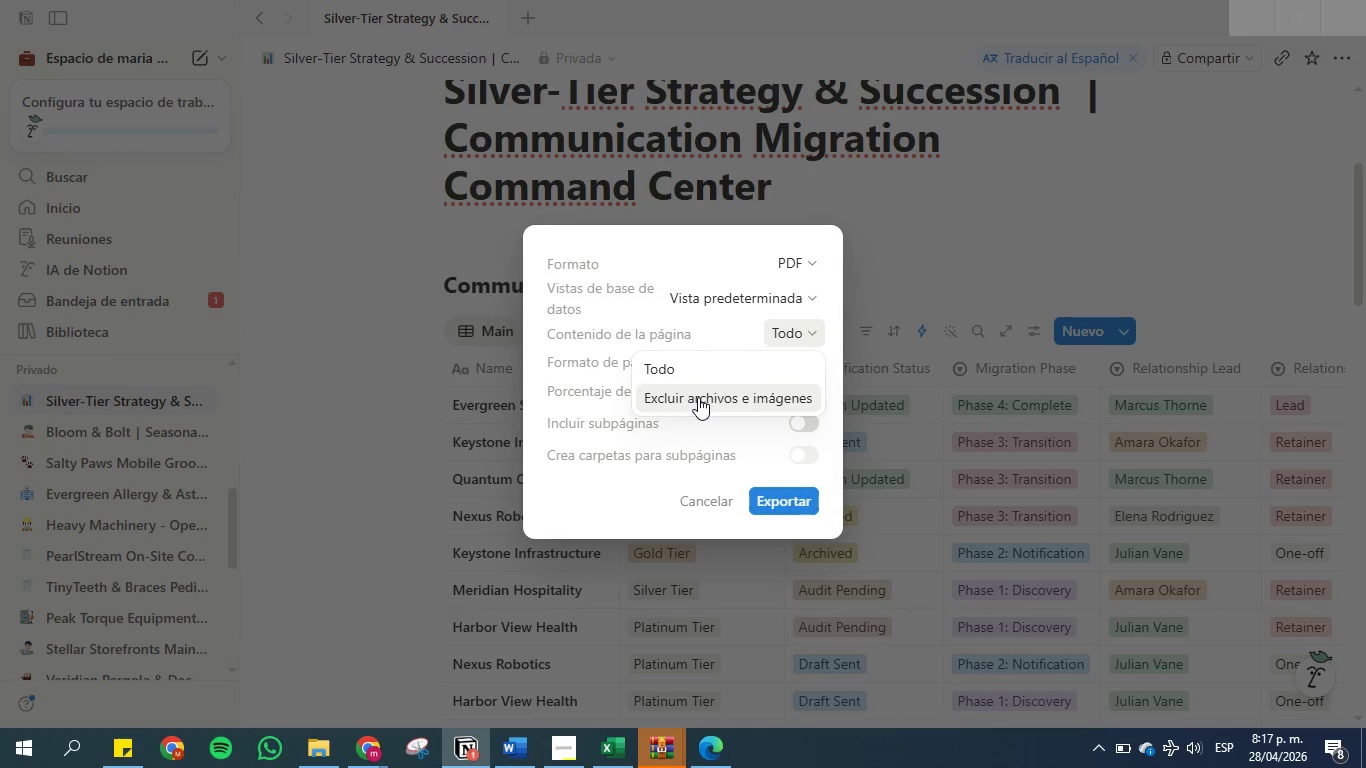 
left_click([710, 404])
 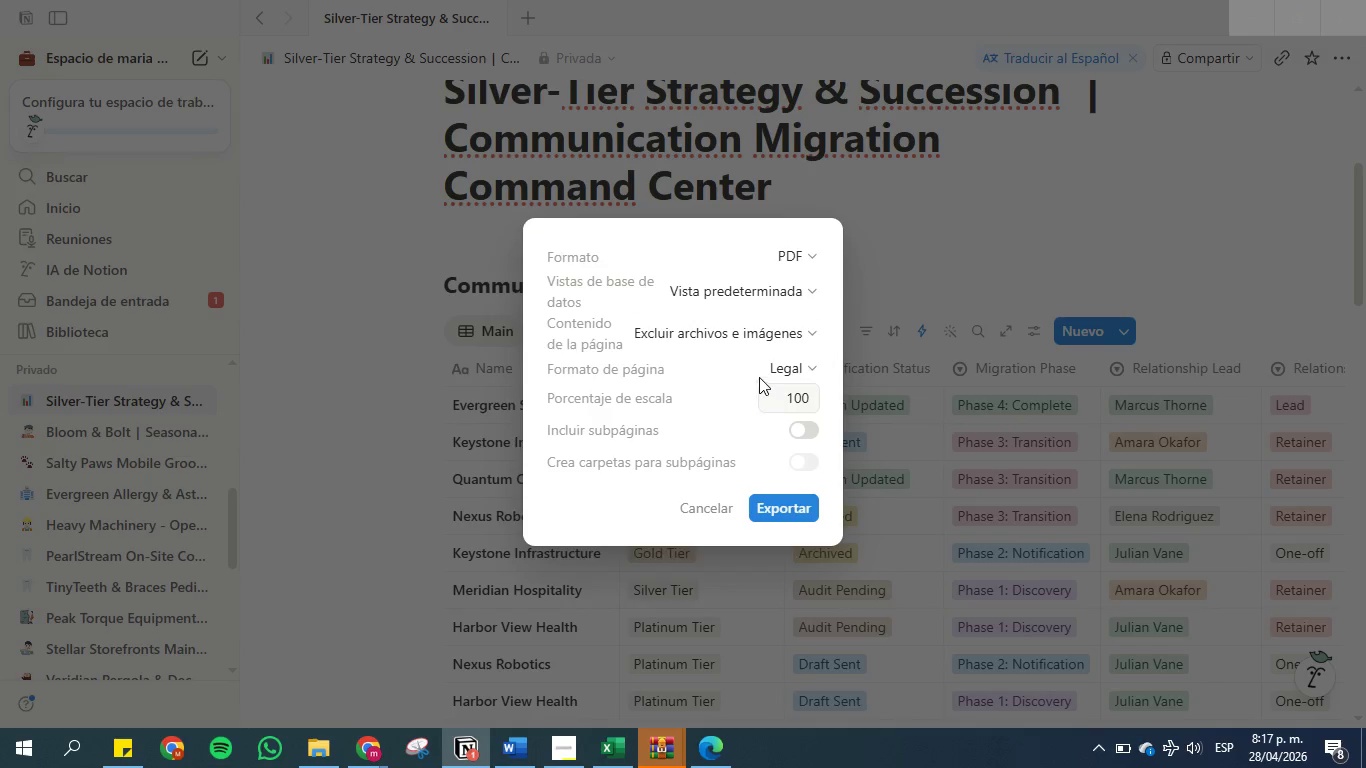 
left_click([799, 371])
 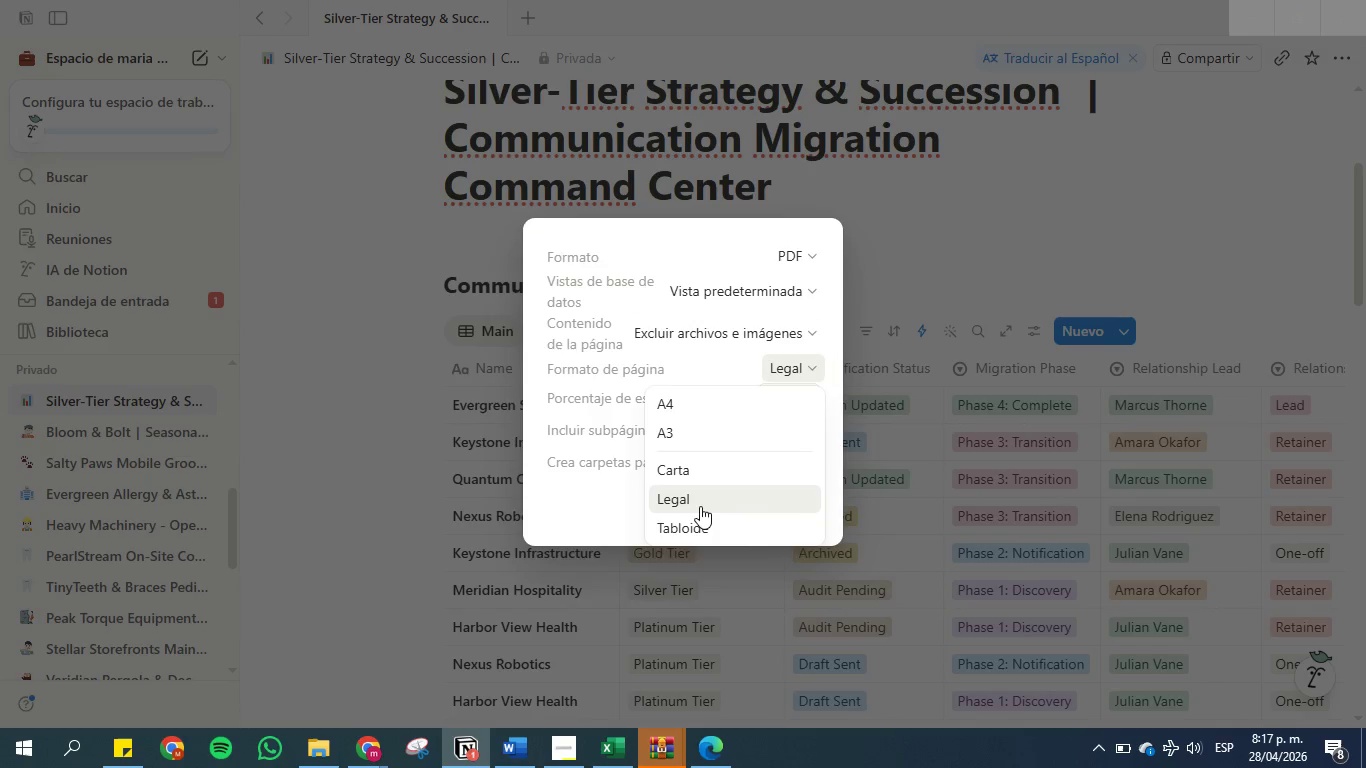 
left_click([700, 499])
 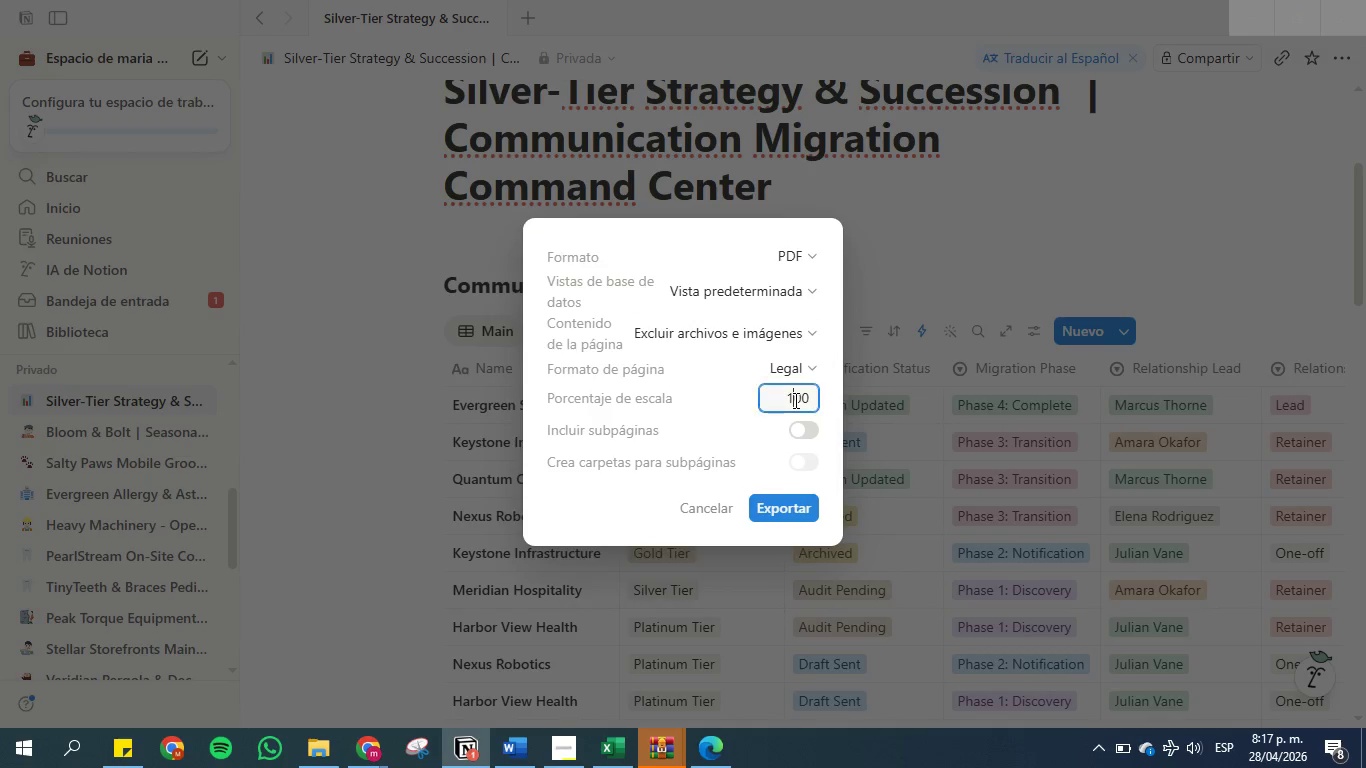 
double_click([794, 400])
 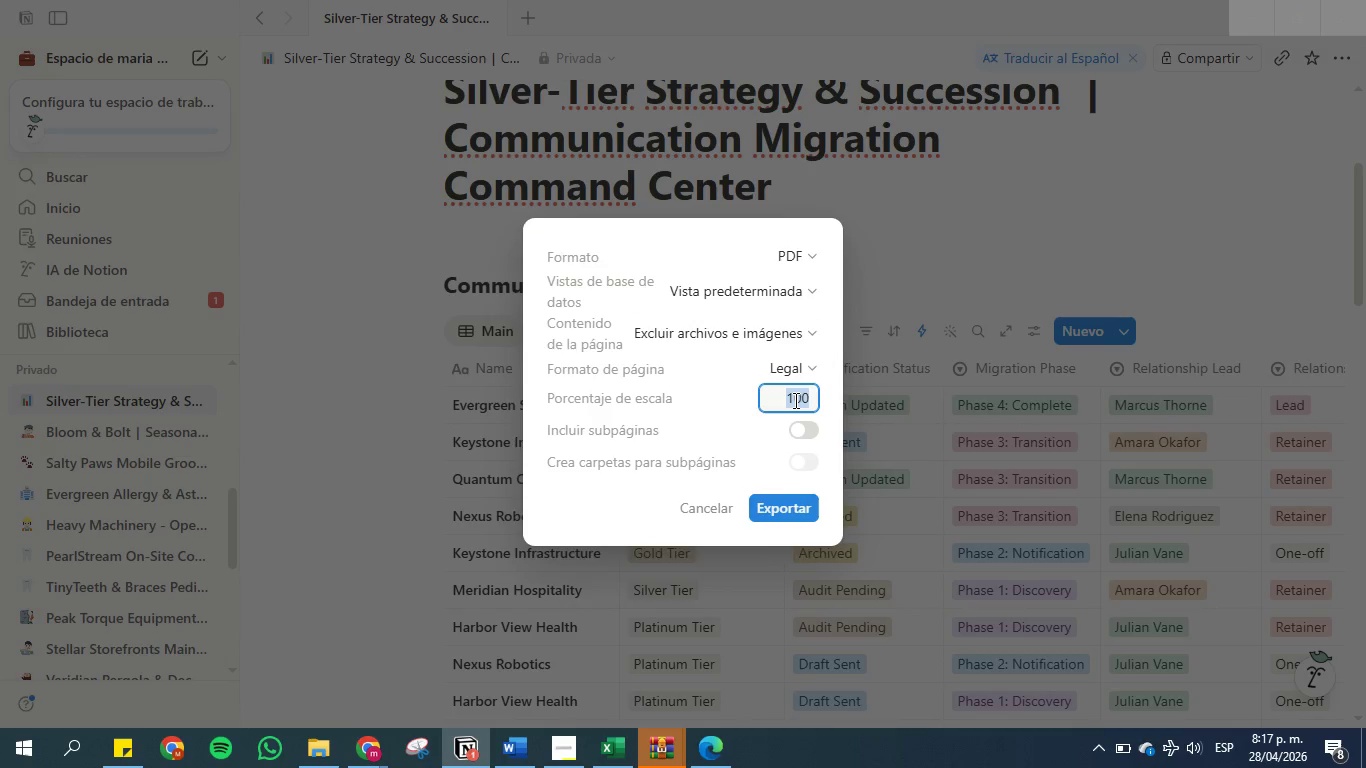 
triple_click([794, 400])
 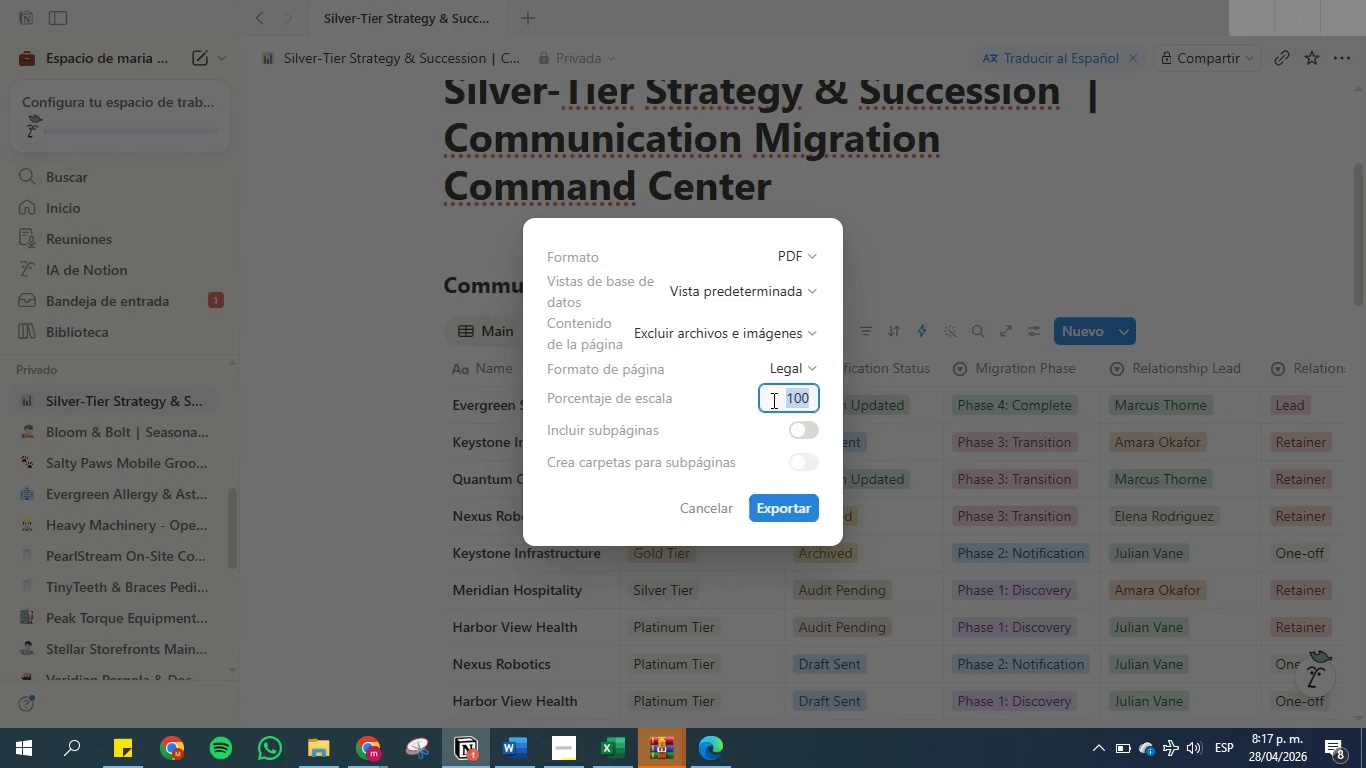 
type(50)
 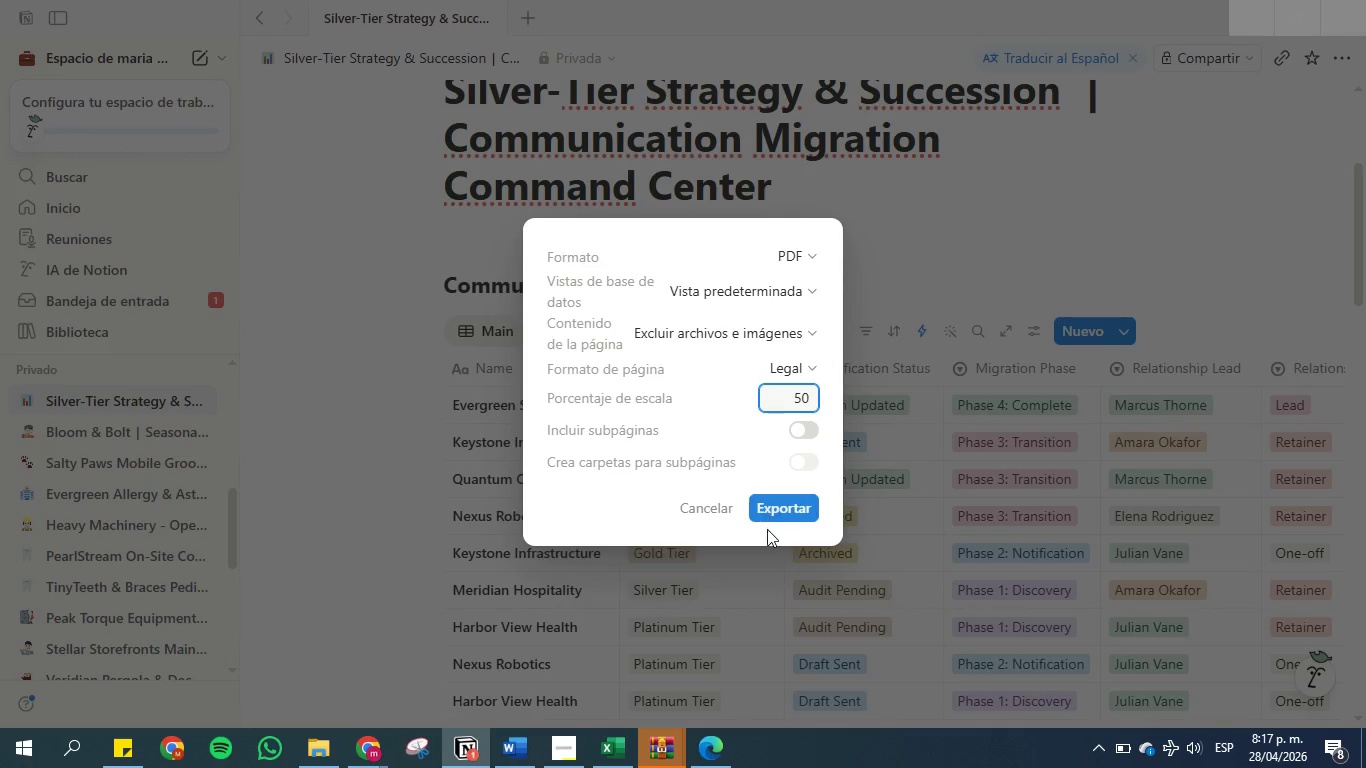 
left_click([777, 512])
 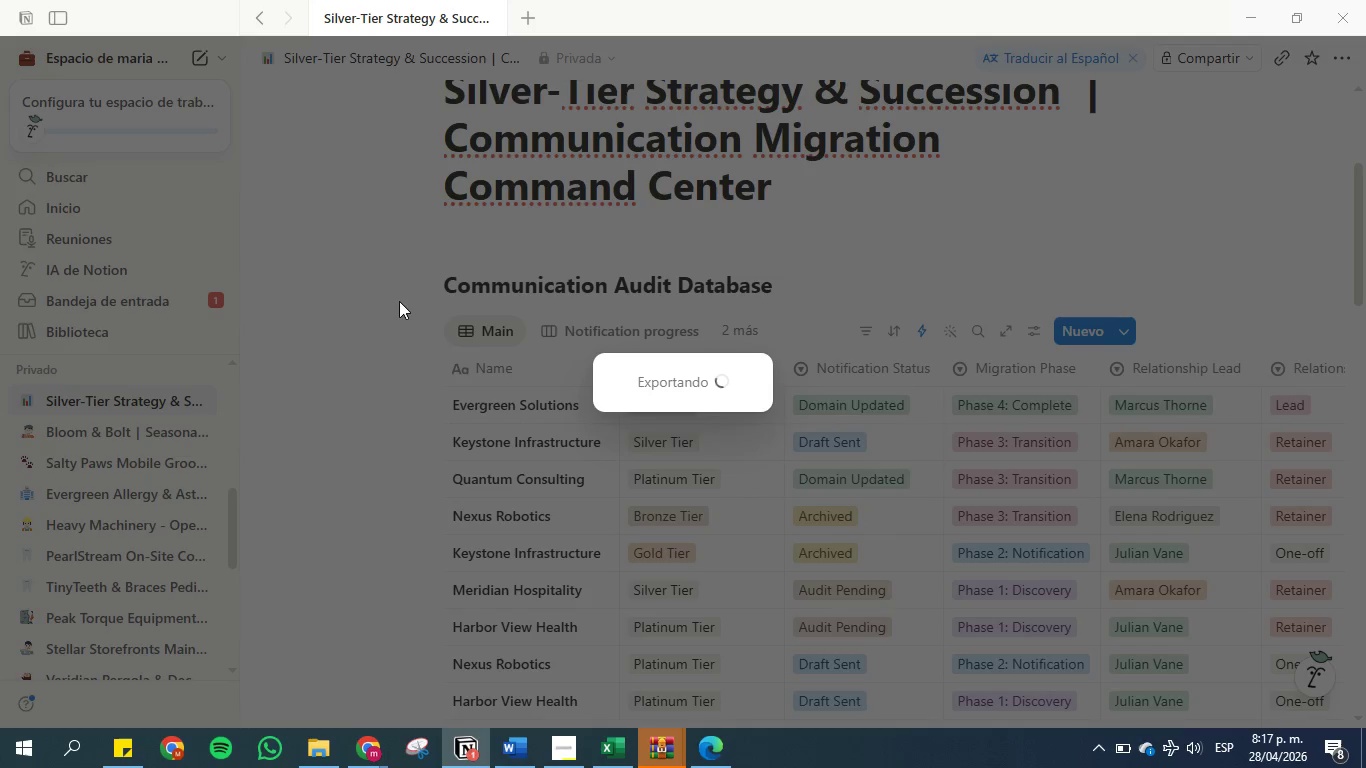 
wait(10.61)
 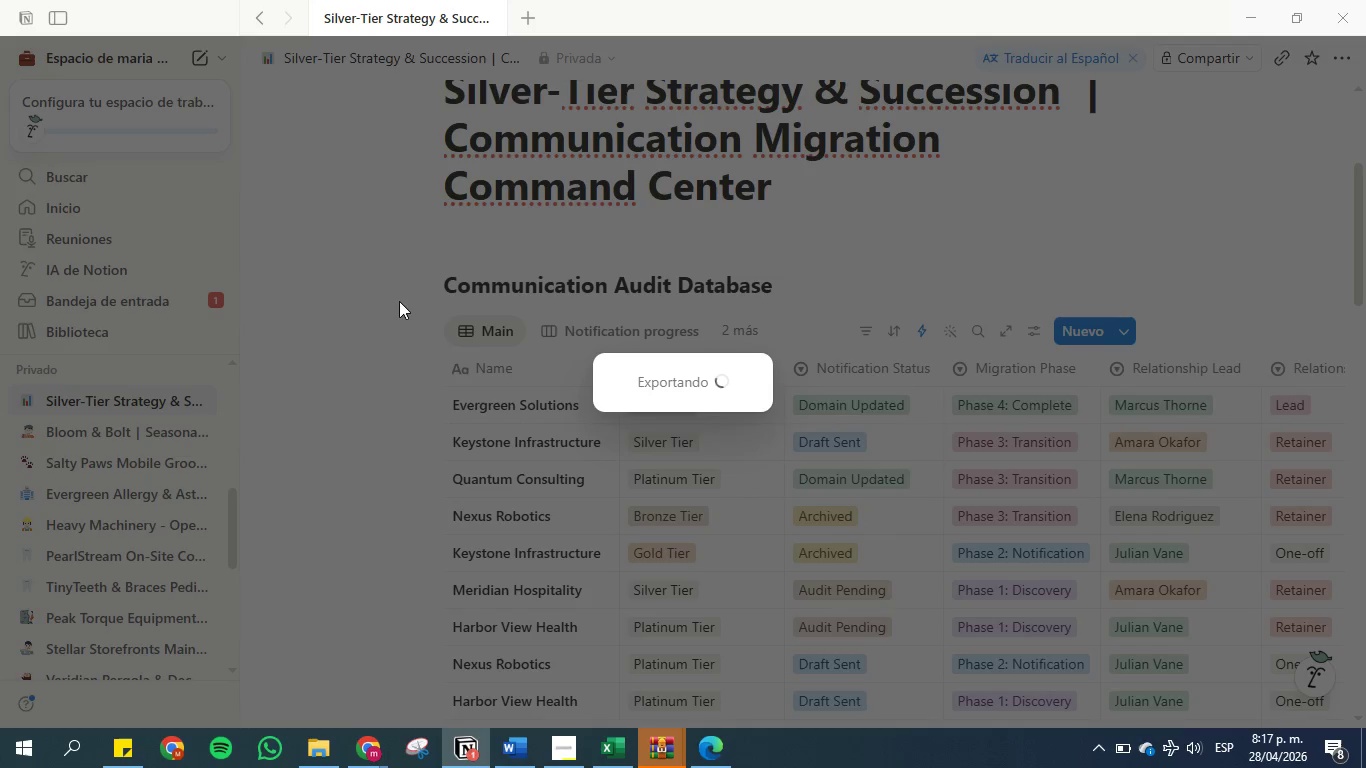 
left_click([492, 440])
 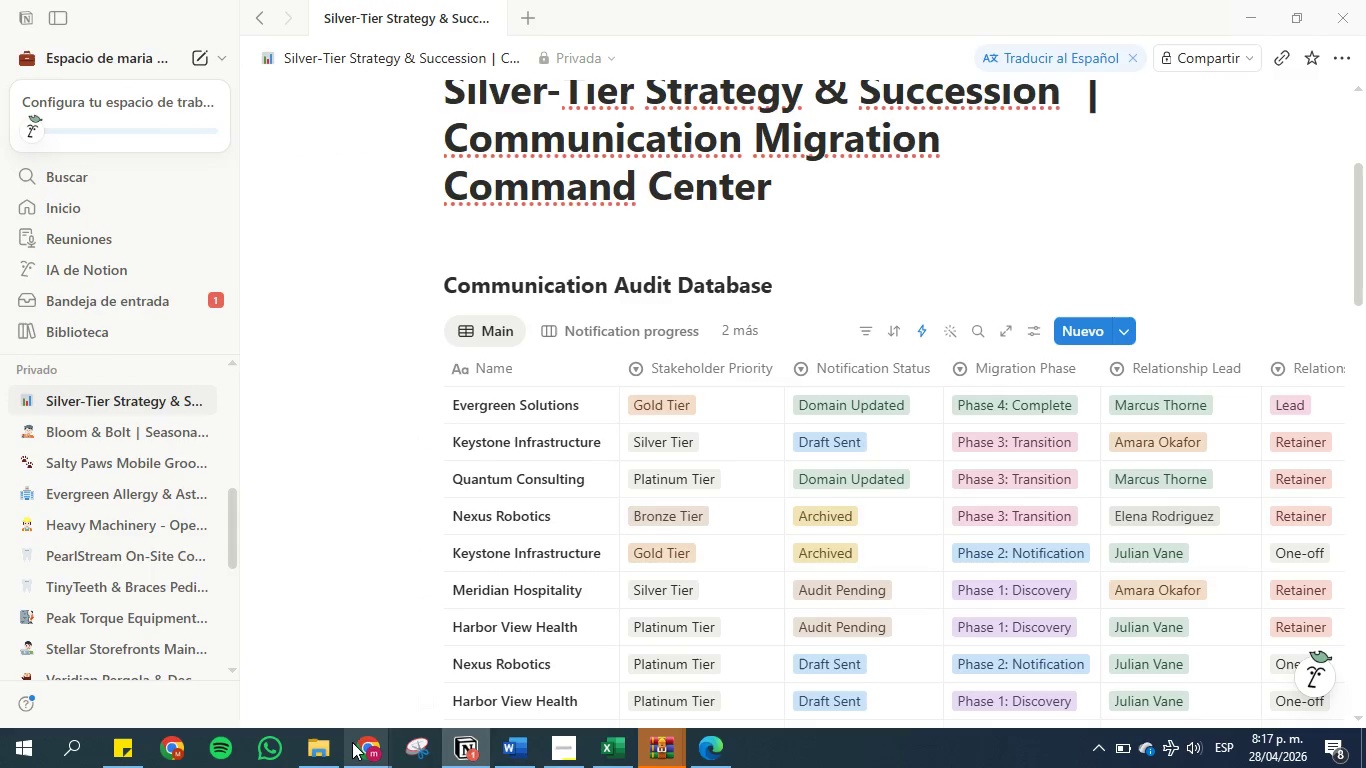 
left_click([323, 743])
 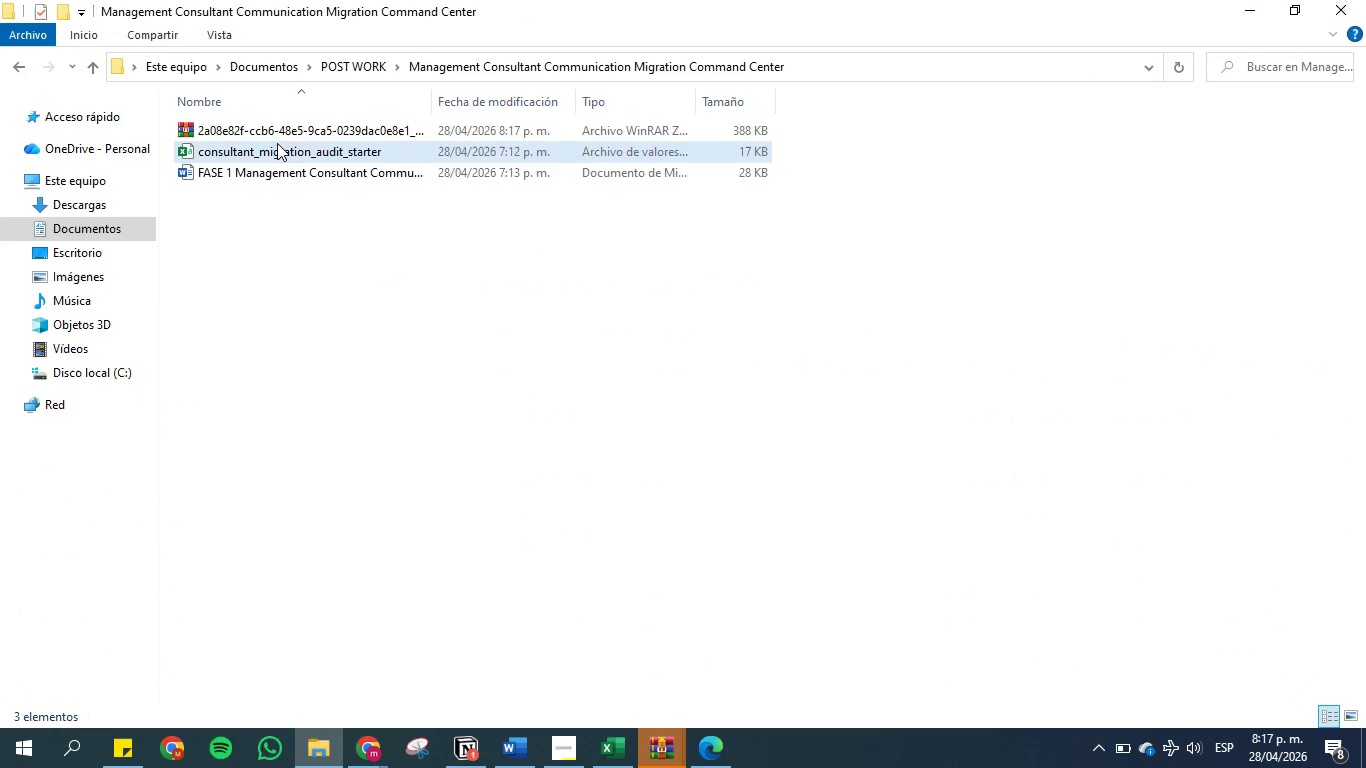 
double_click([275, 137])
 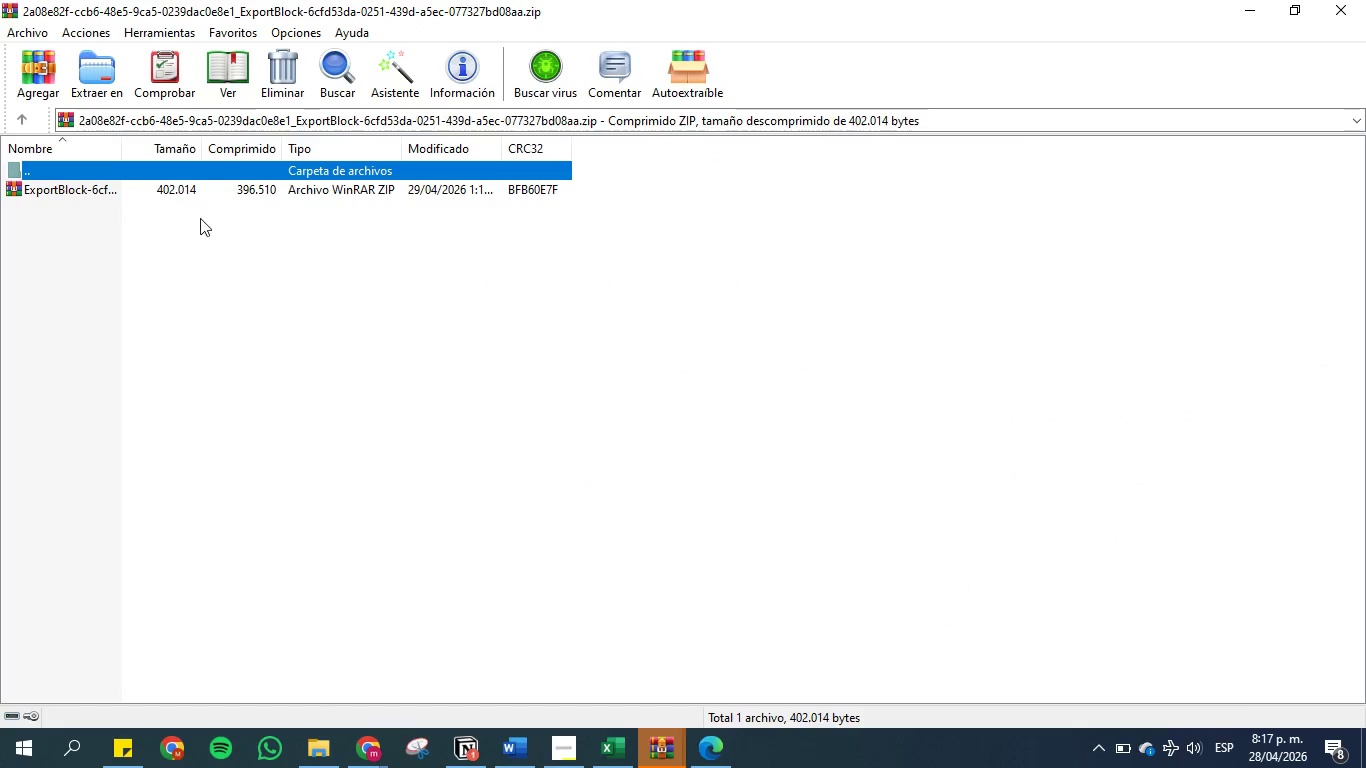 
left_click([154, 180])
 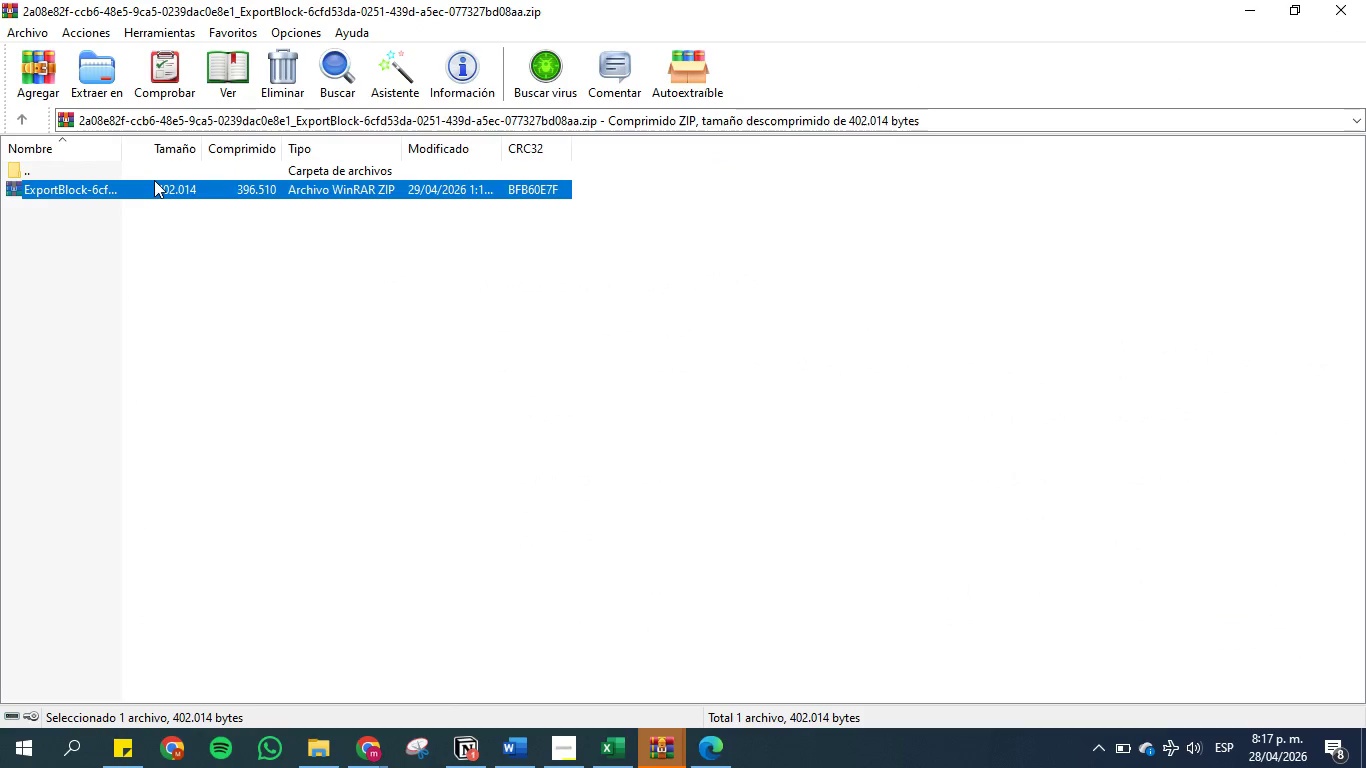 
left_click_drag(start_coordinate=[154, 180], to_coordinate=[137, 193])
 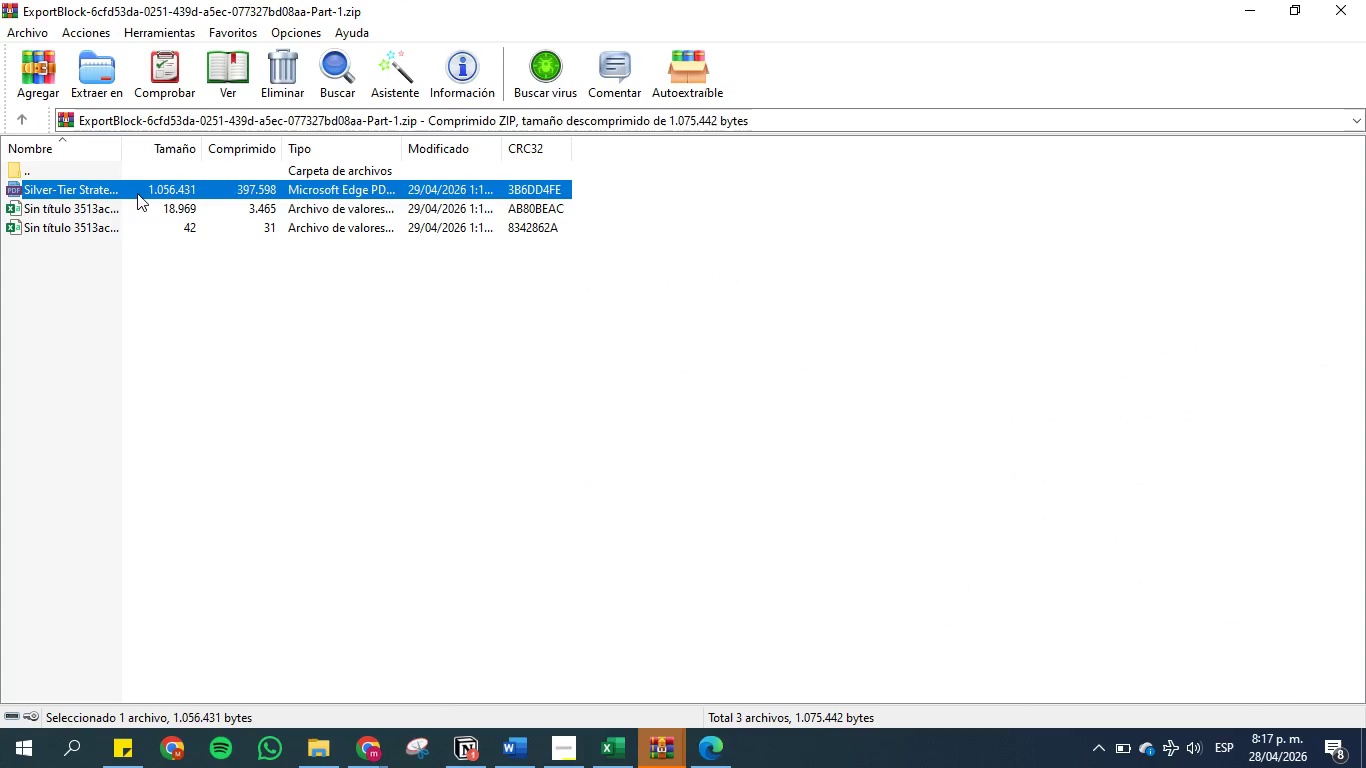 
double_click([137, 193])
 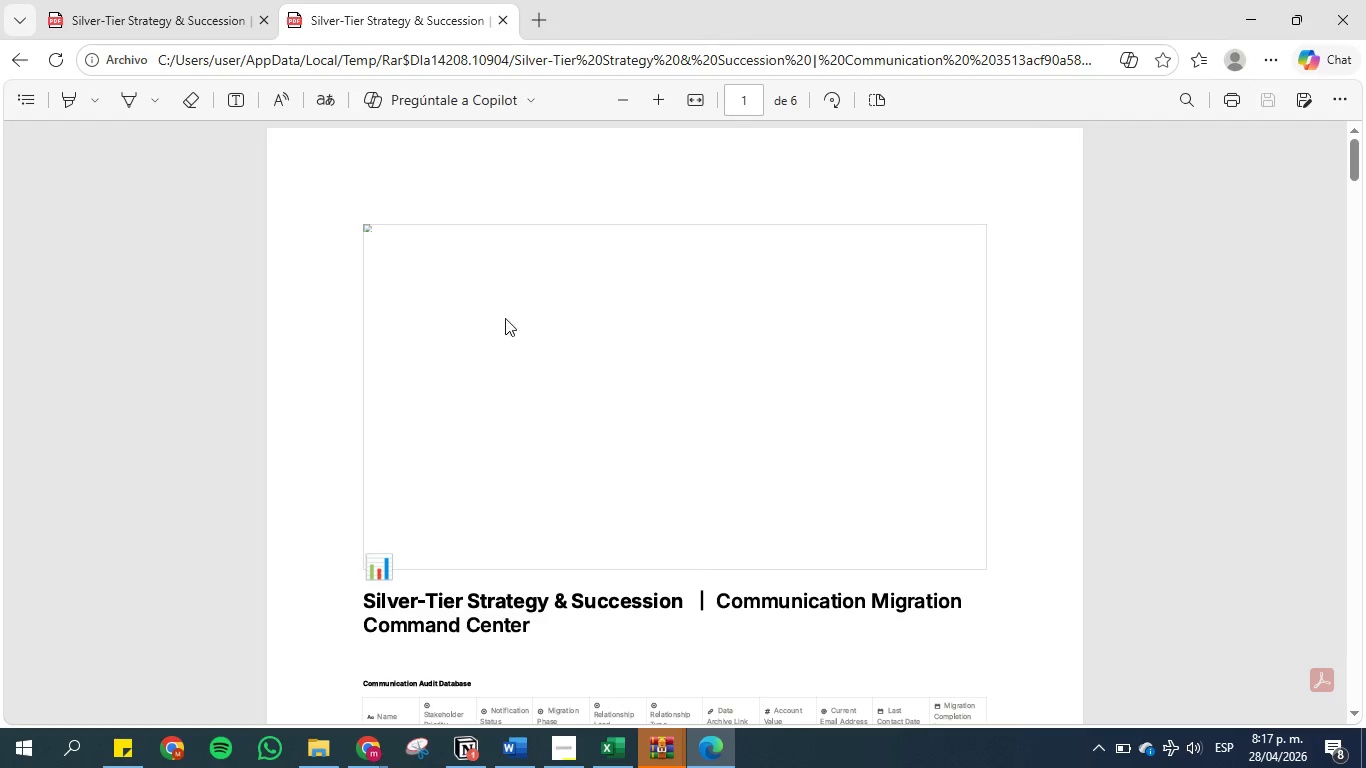 
scroll: coordinate [339, 293], scroll_direction: down, amount: 27.0
 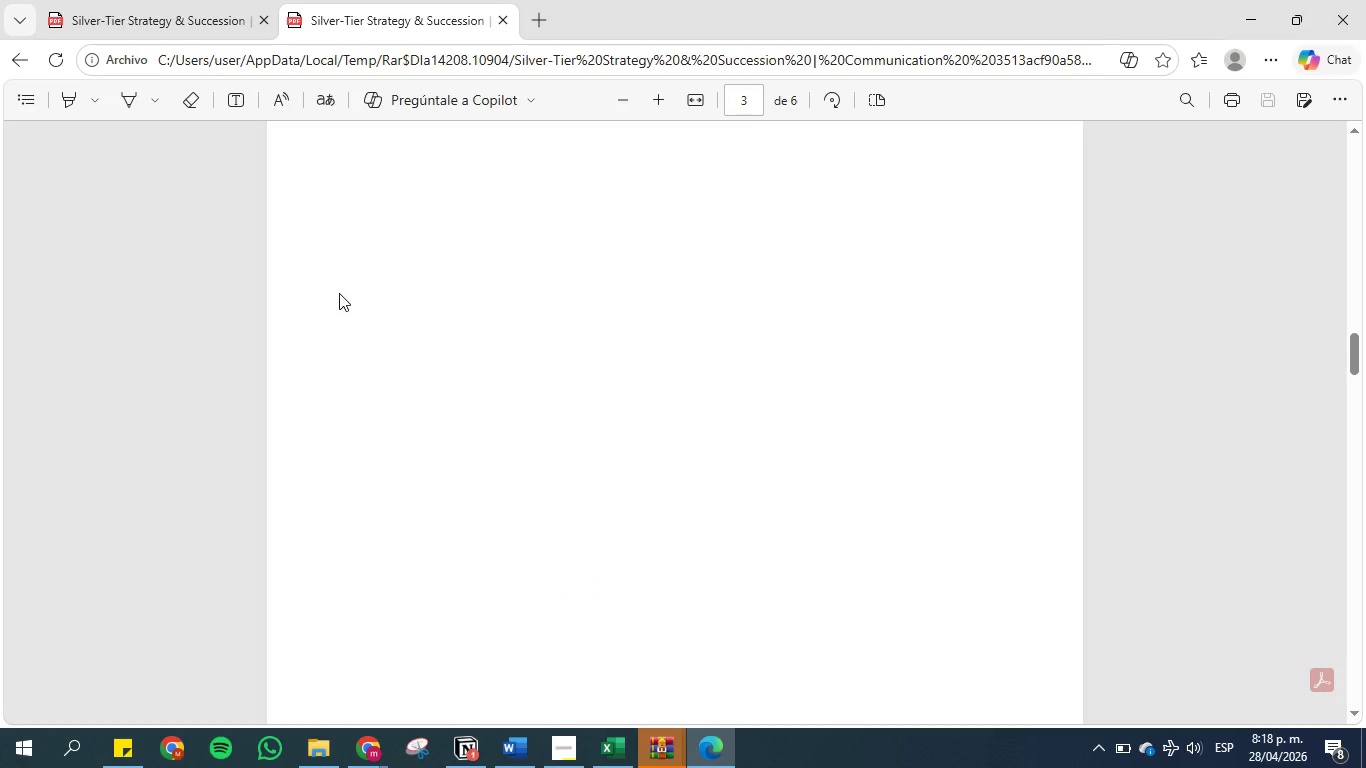 
scroll: coordinate [339, 293], scroll_direction: up, amount: 2.0
 